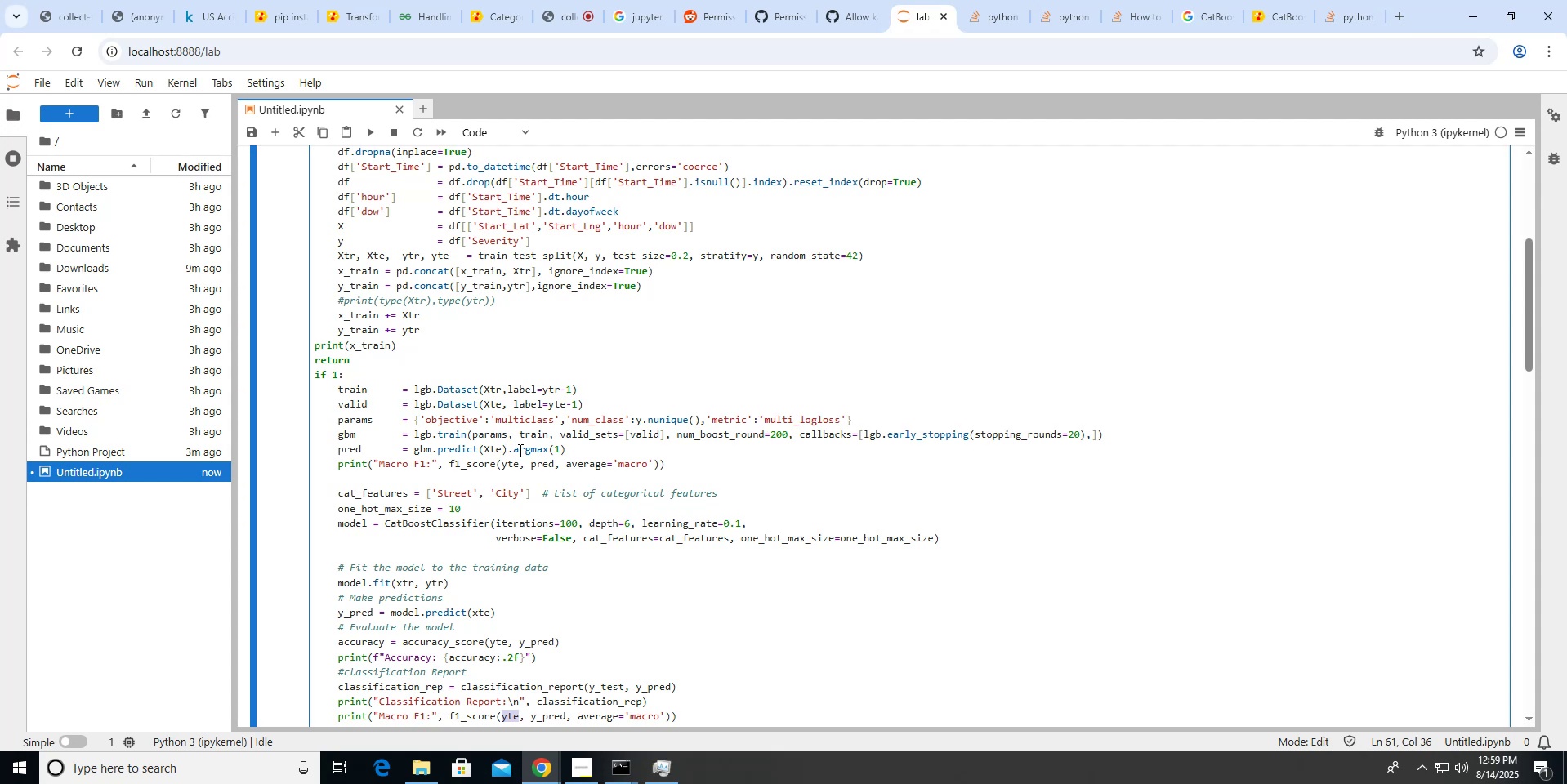 
scroll: coordinate [519, 450], scroll_direction: down, amount: 6.0
 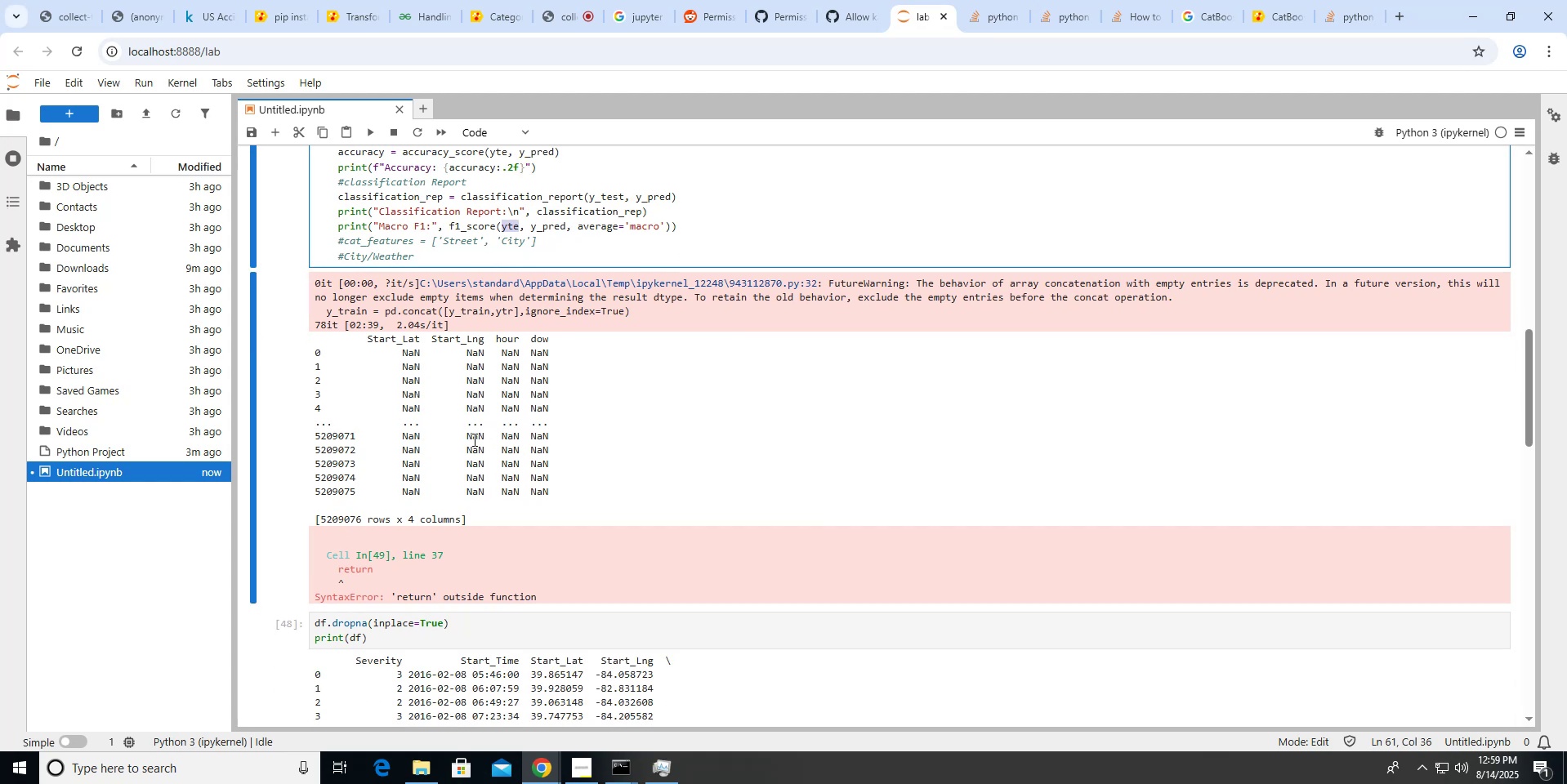 
left_click([473, 439])
 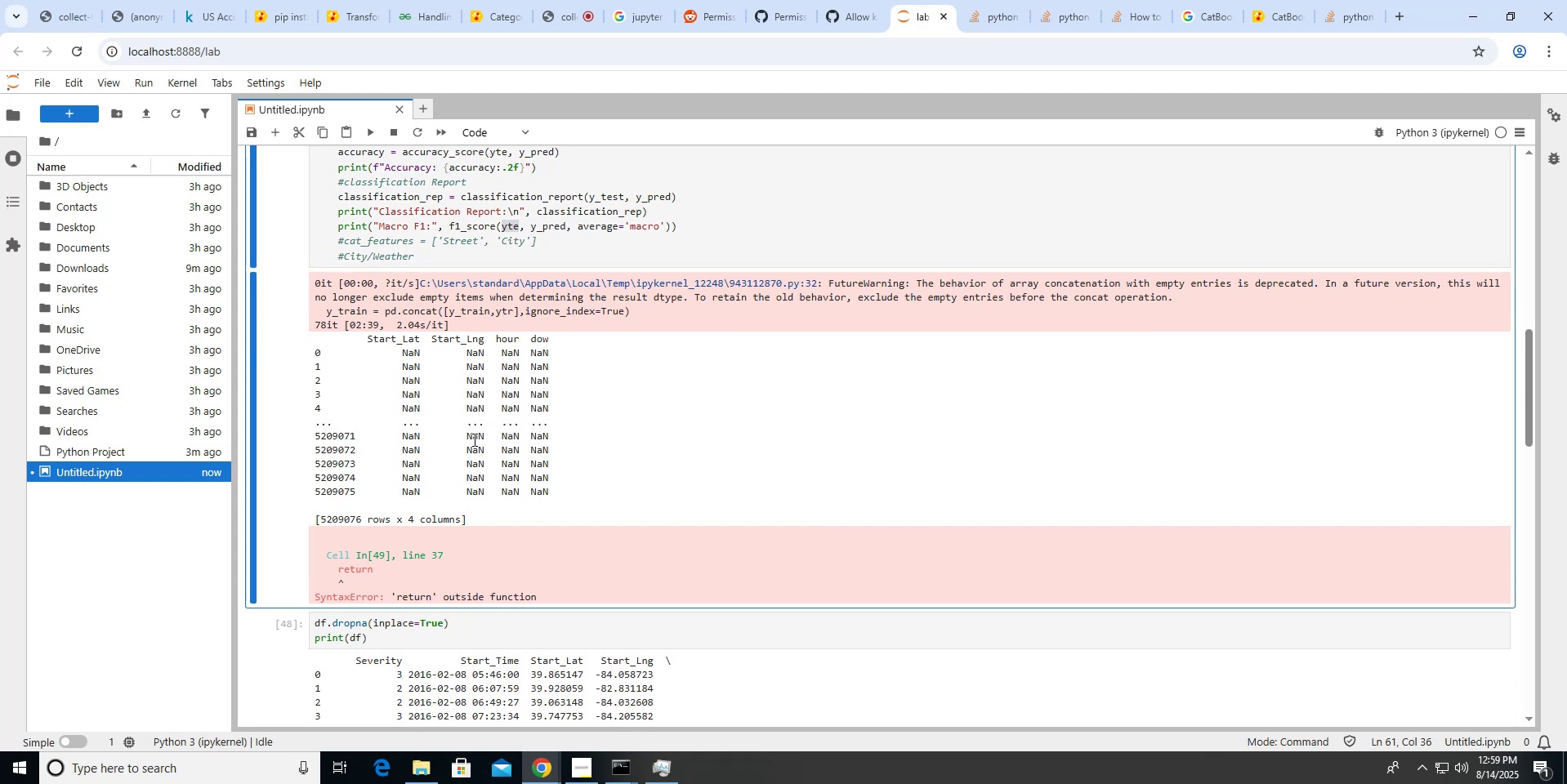 
scroll: coordinate [473, 439], scroll_direction: down, amount: 1.0
 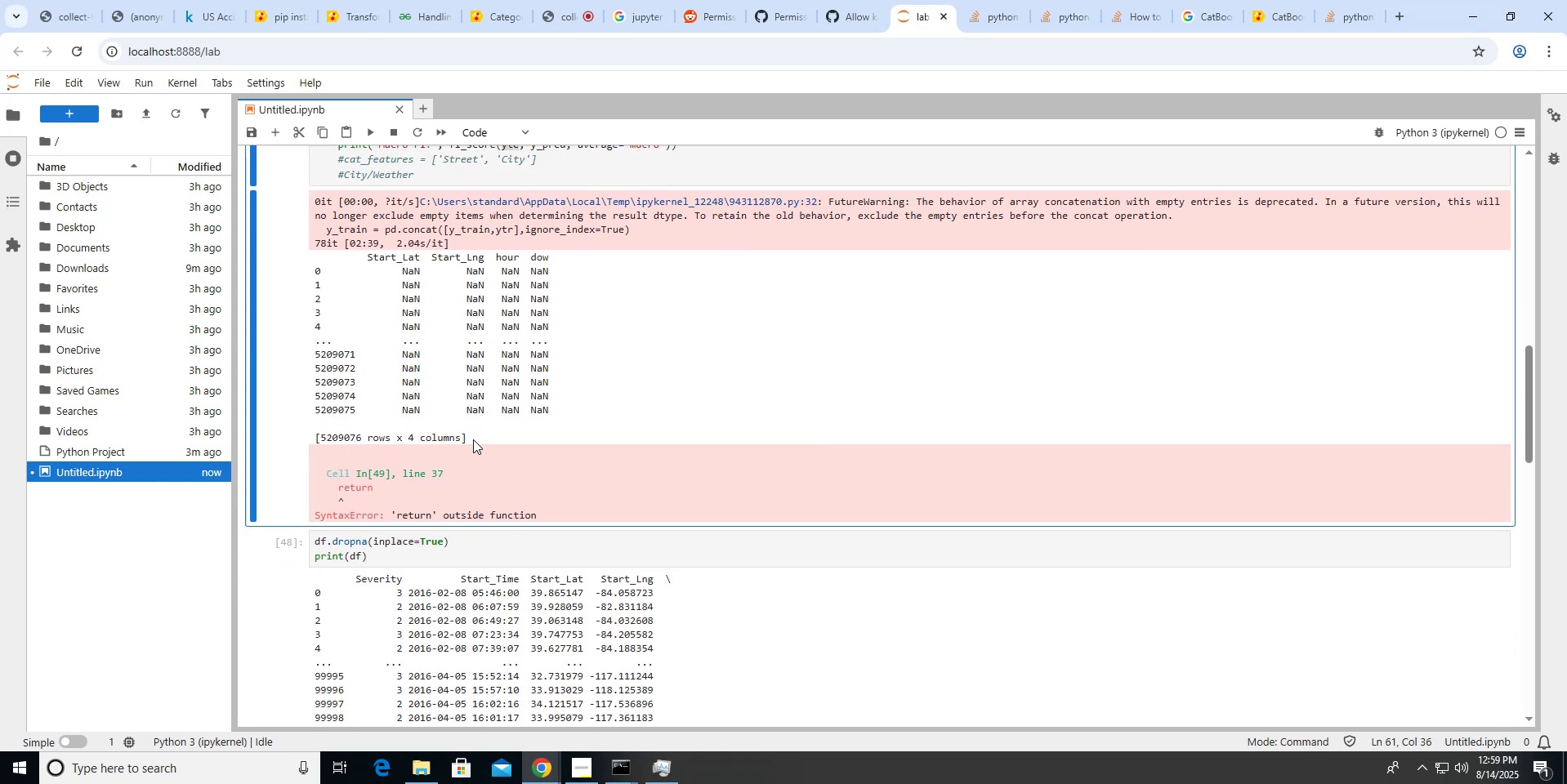 
scroll: coordinate [473, 439], scroll_direction: up, amount: 1.0
 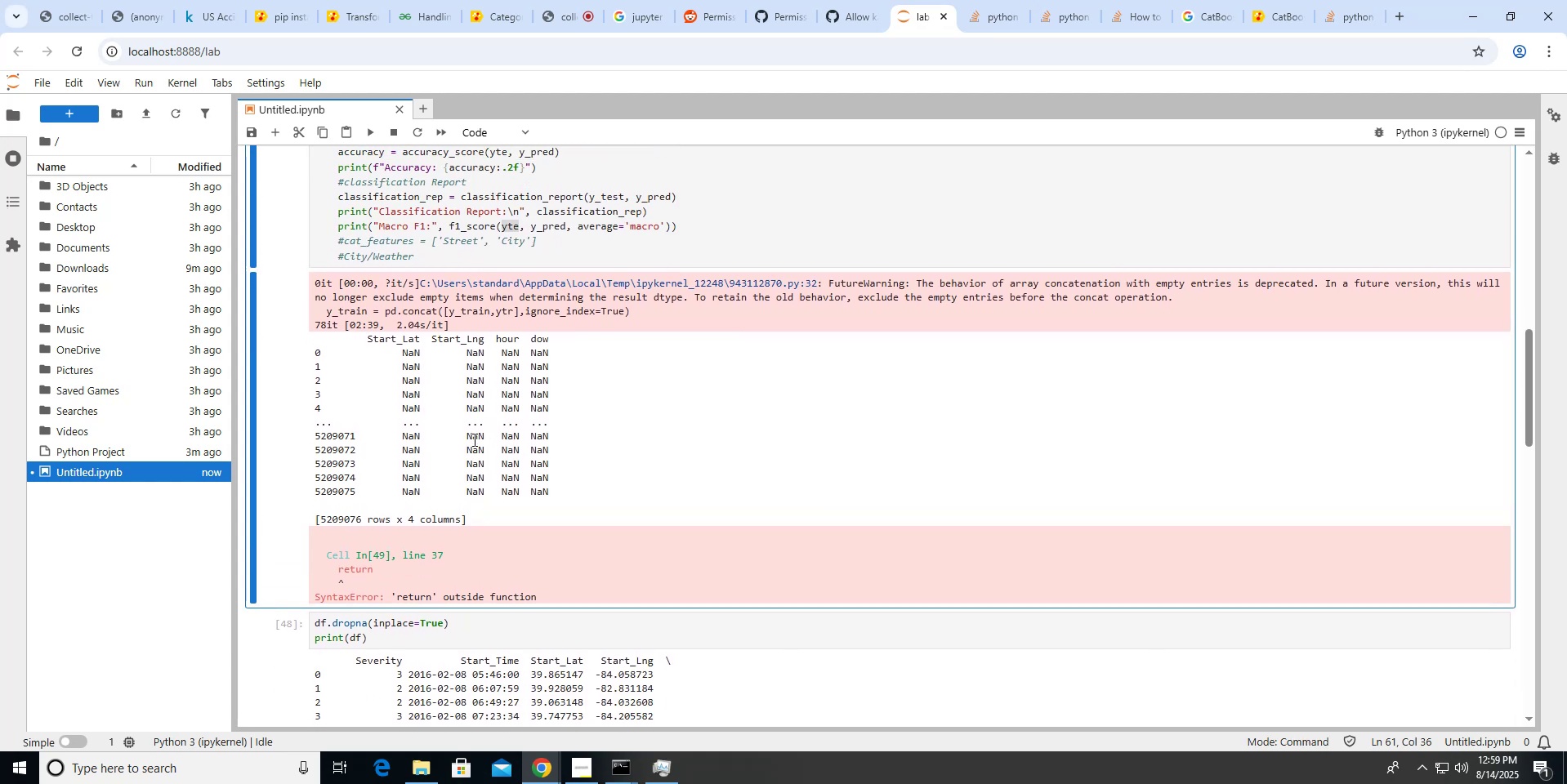 
left_click([473, 439])
 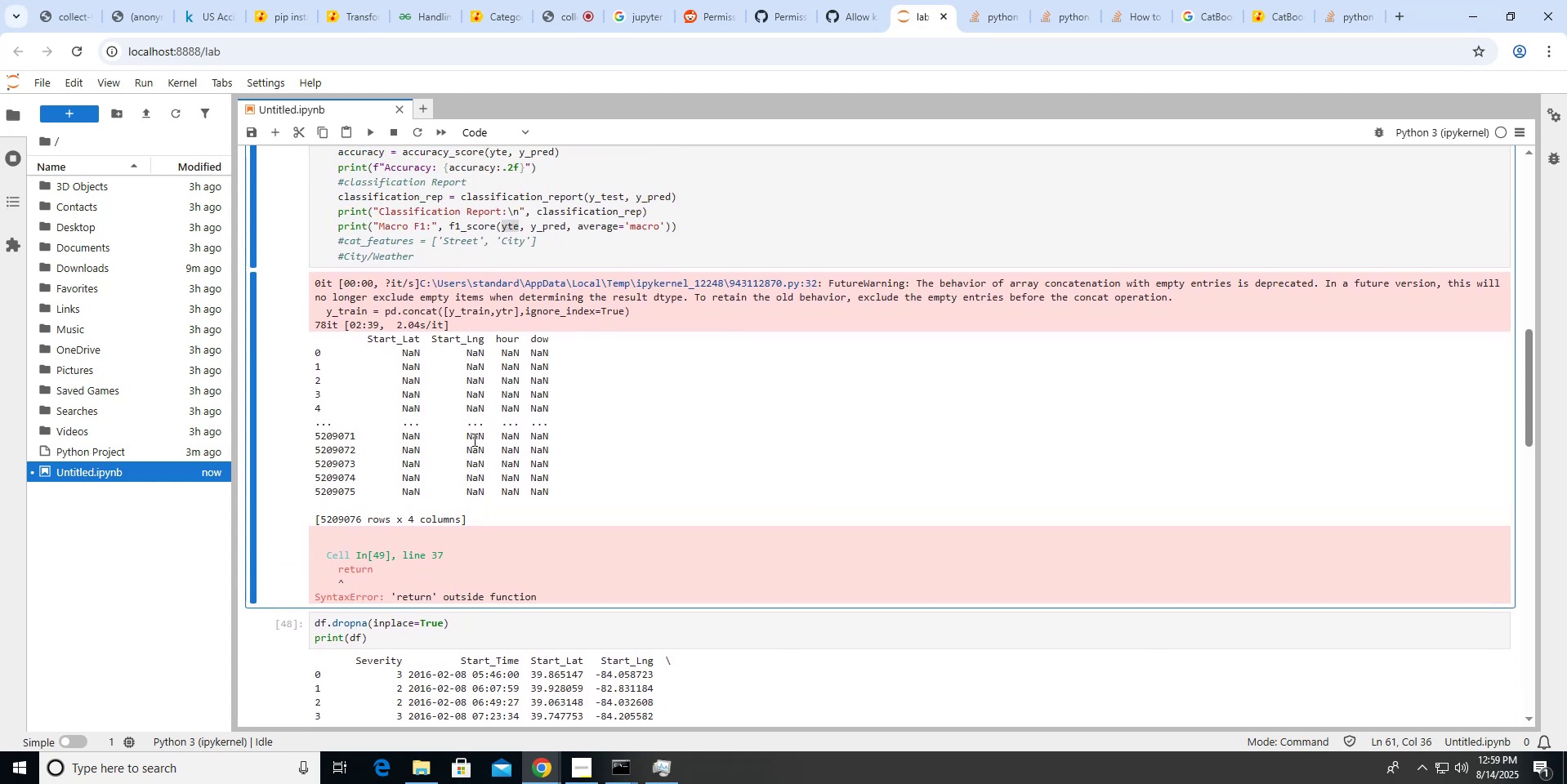 
scroll: coordinate [473, 439], scroll_direction: up, amount: 5.0
 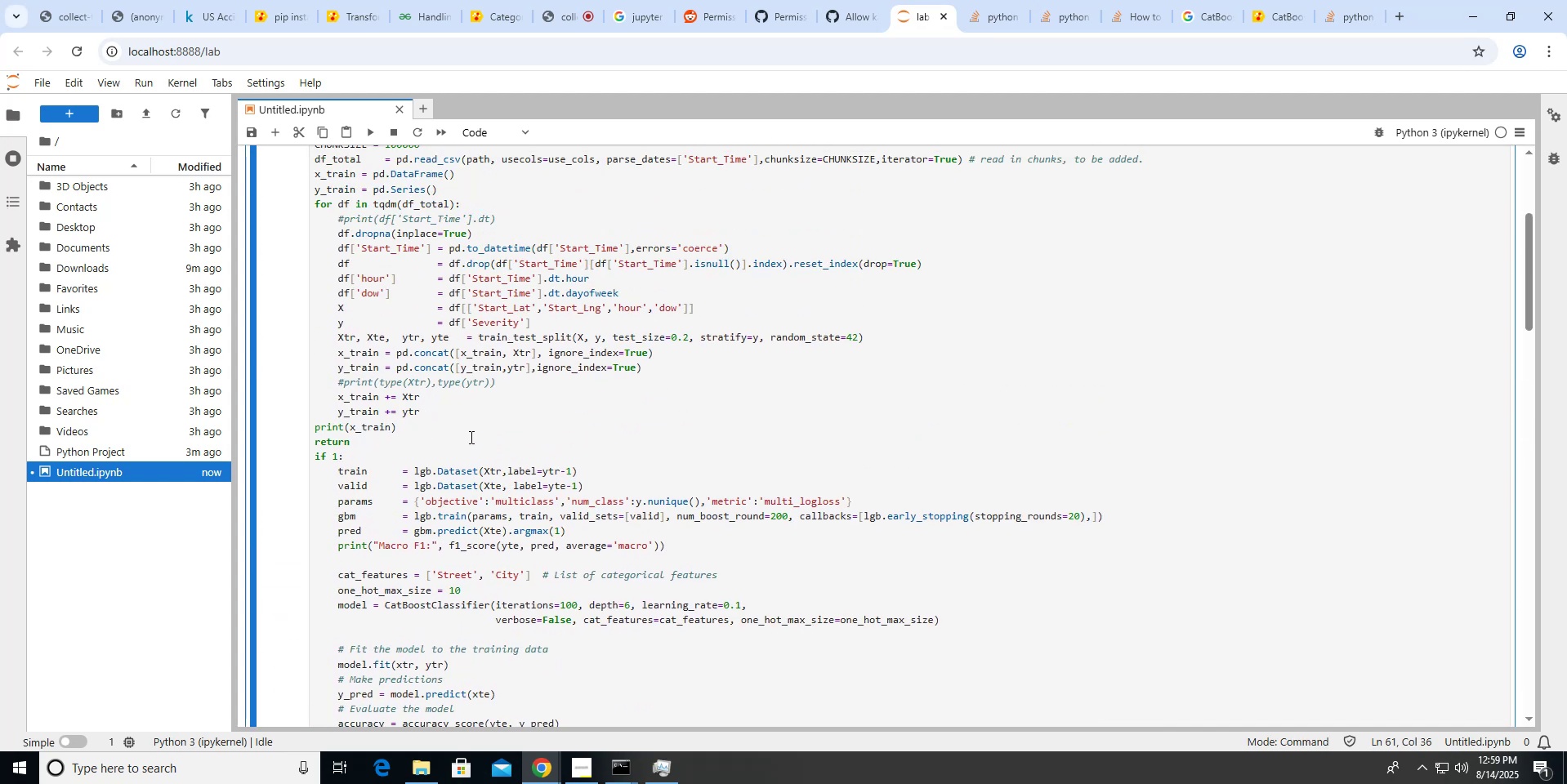 
left_click([438, 428])
 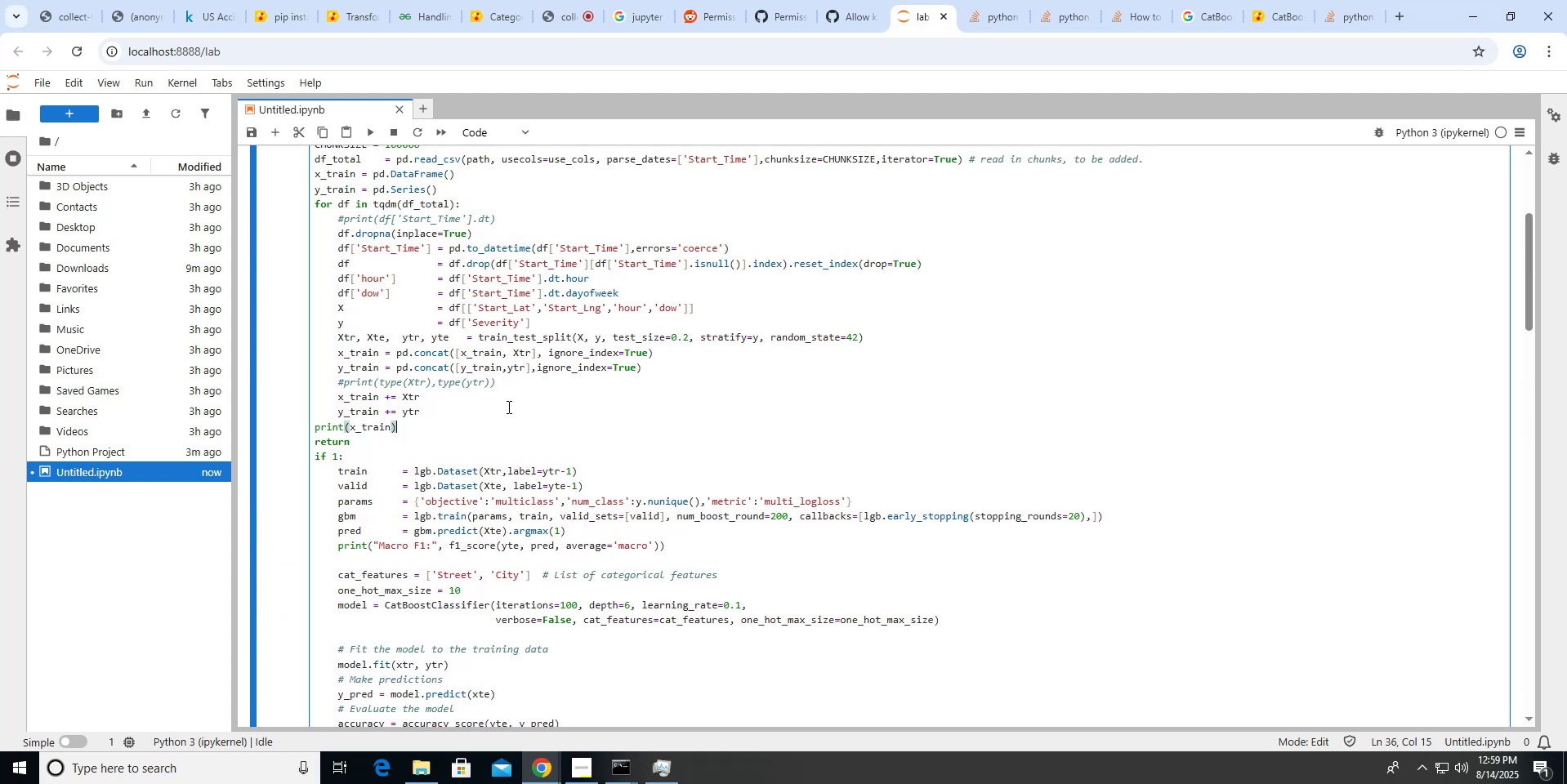 
key(Control+T)
 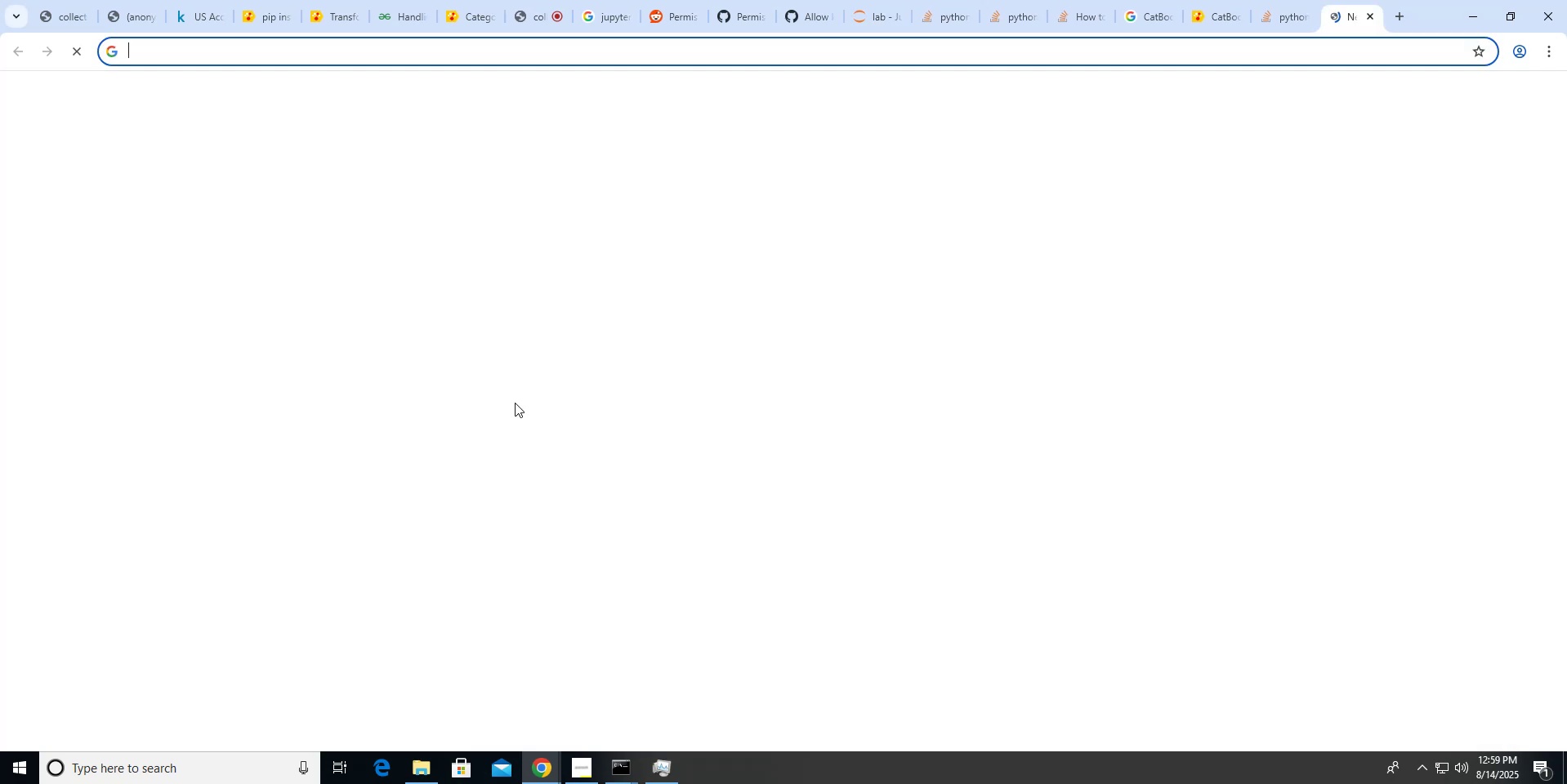 
type(pandas concat nan values)
 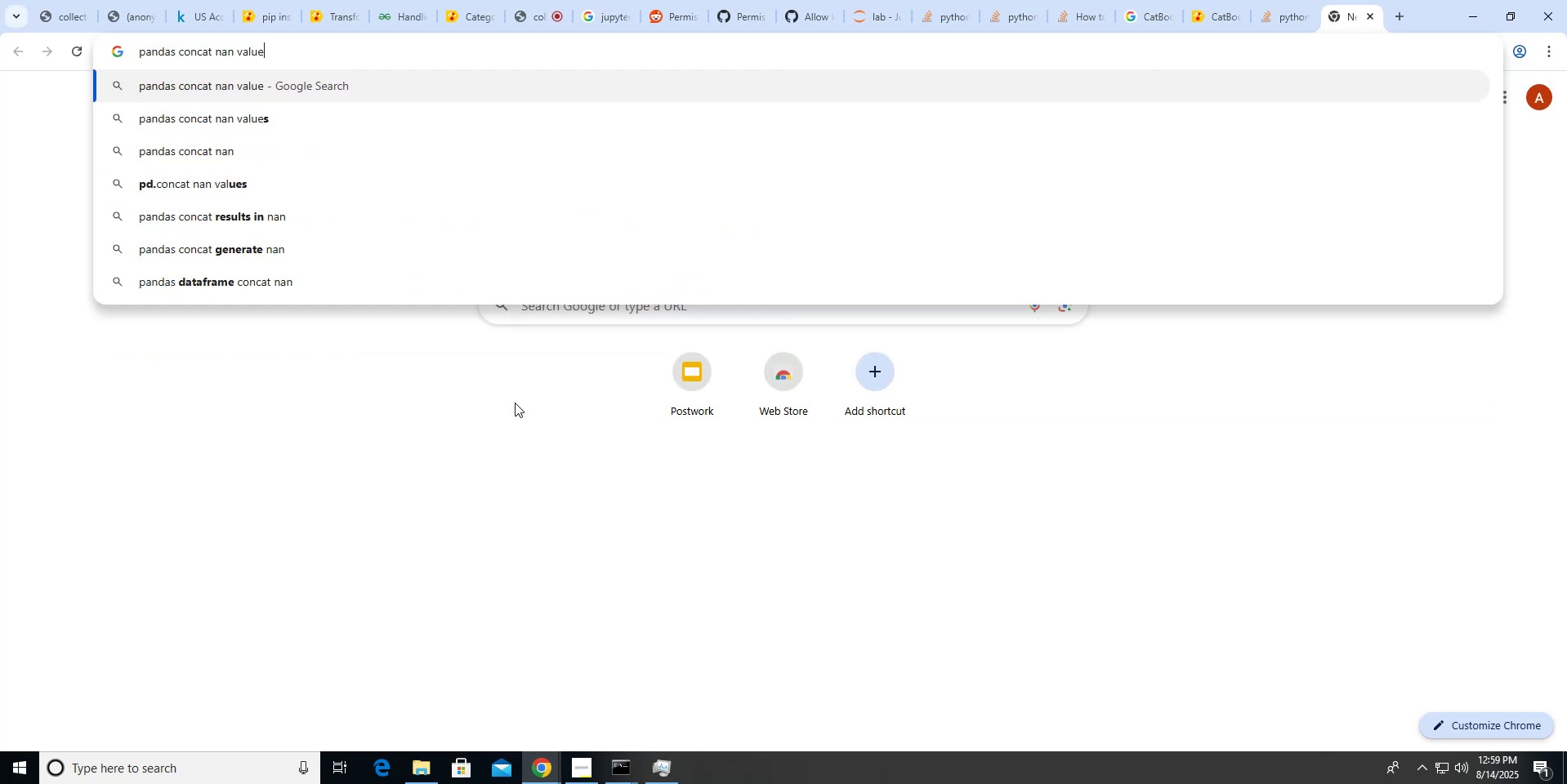 
key(Enter)
 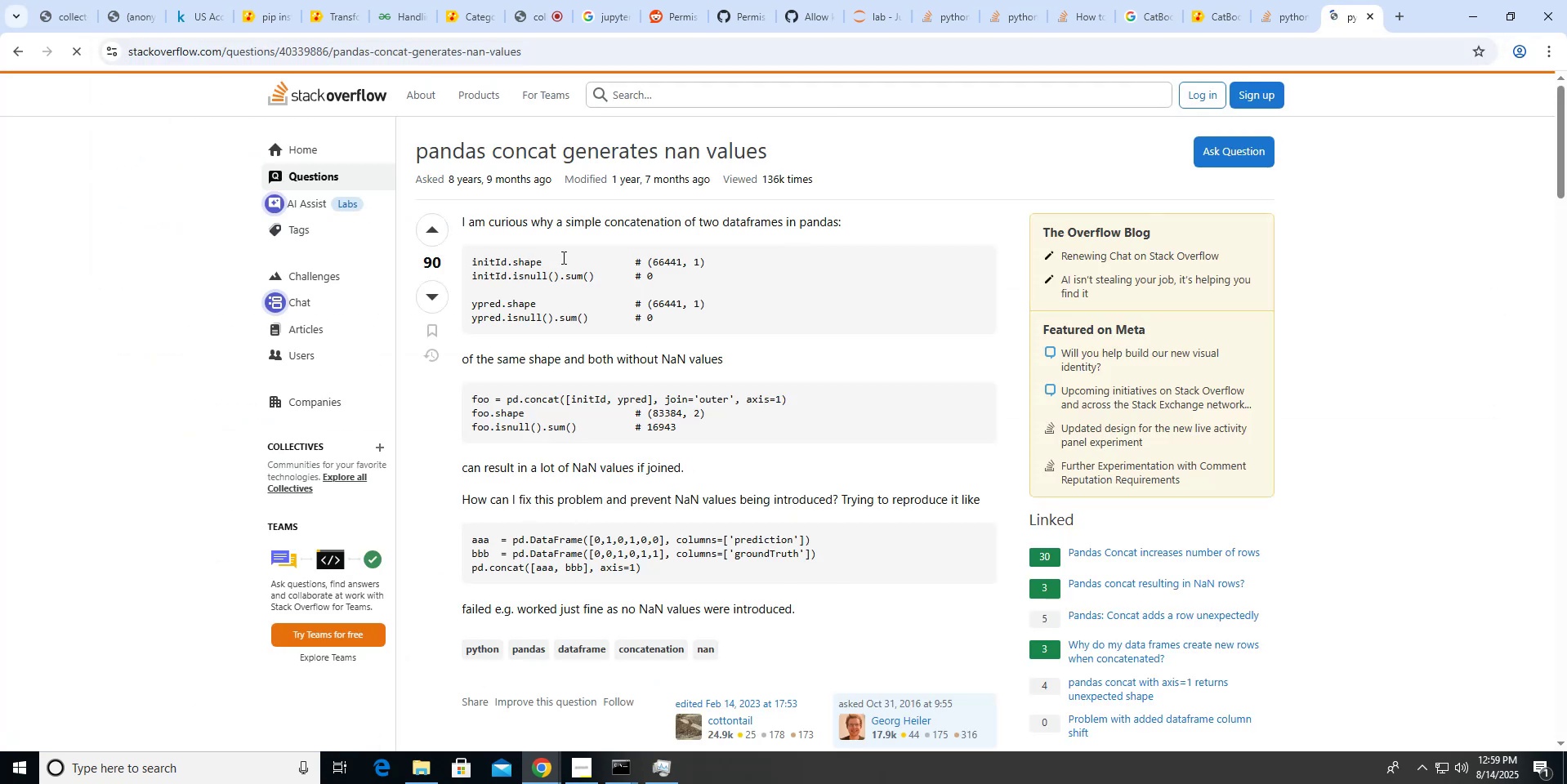 
wait(5.69)
 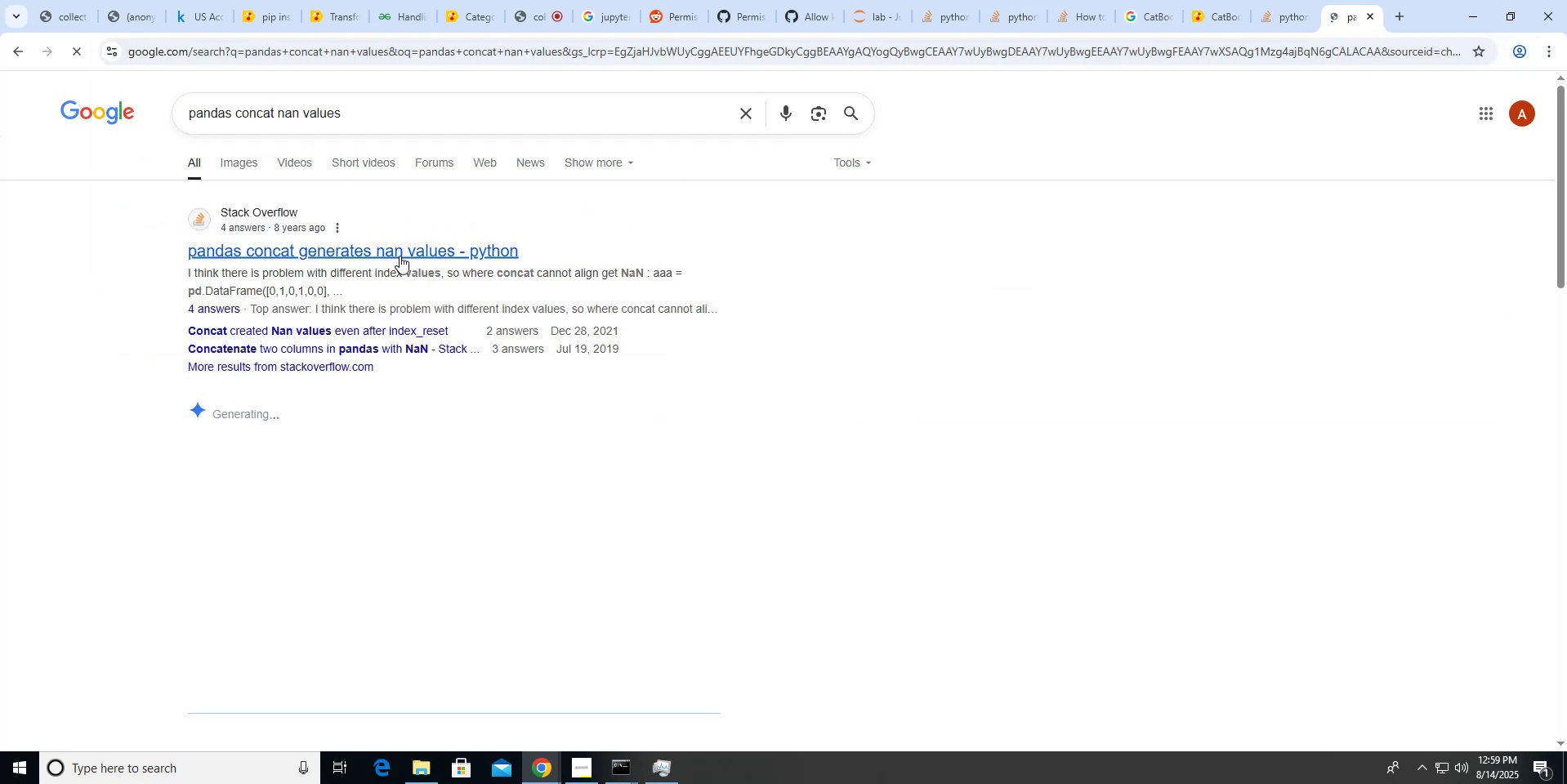 
scroll: coordinate [562, 257], scroll_direction: down, amount: 9.0
 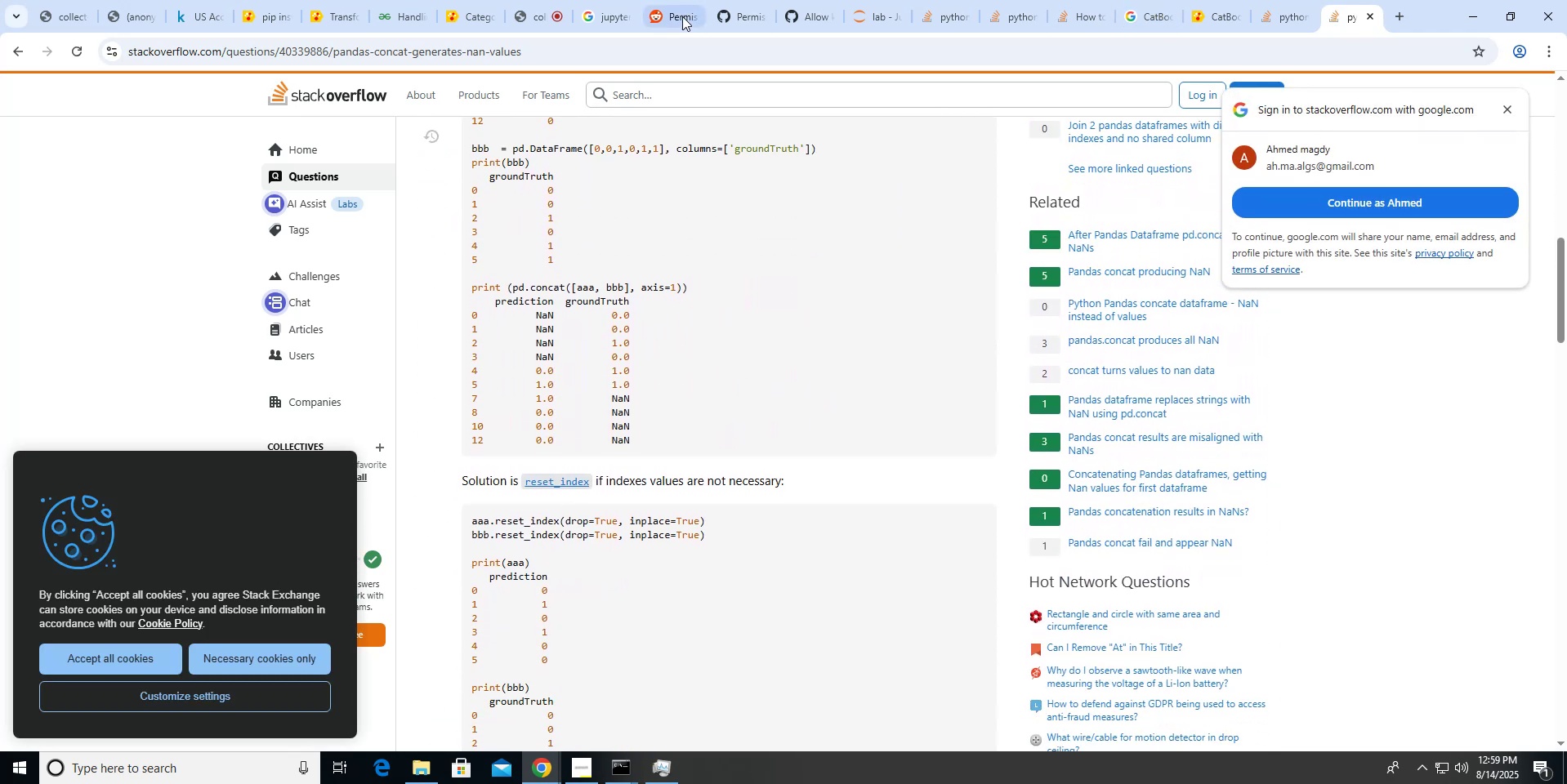 
mouse_move([625, 19])
 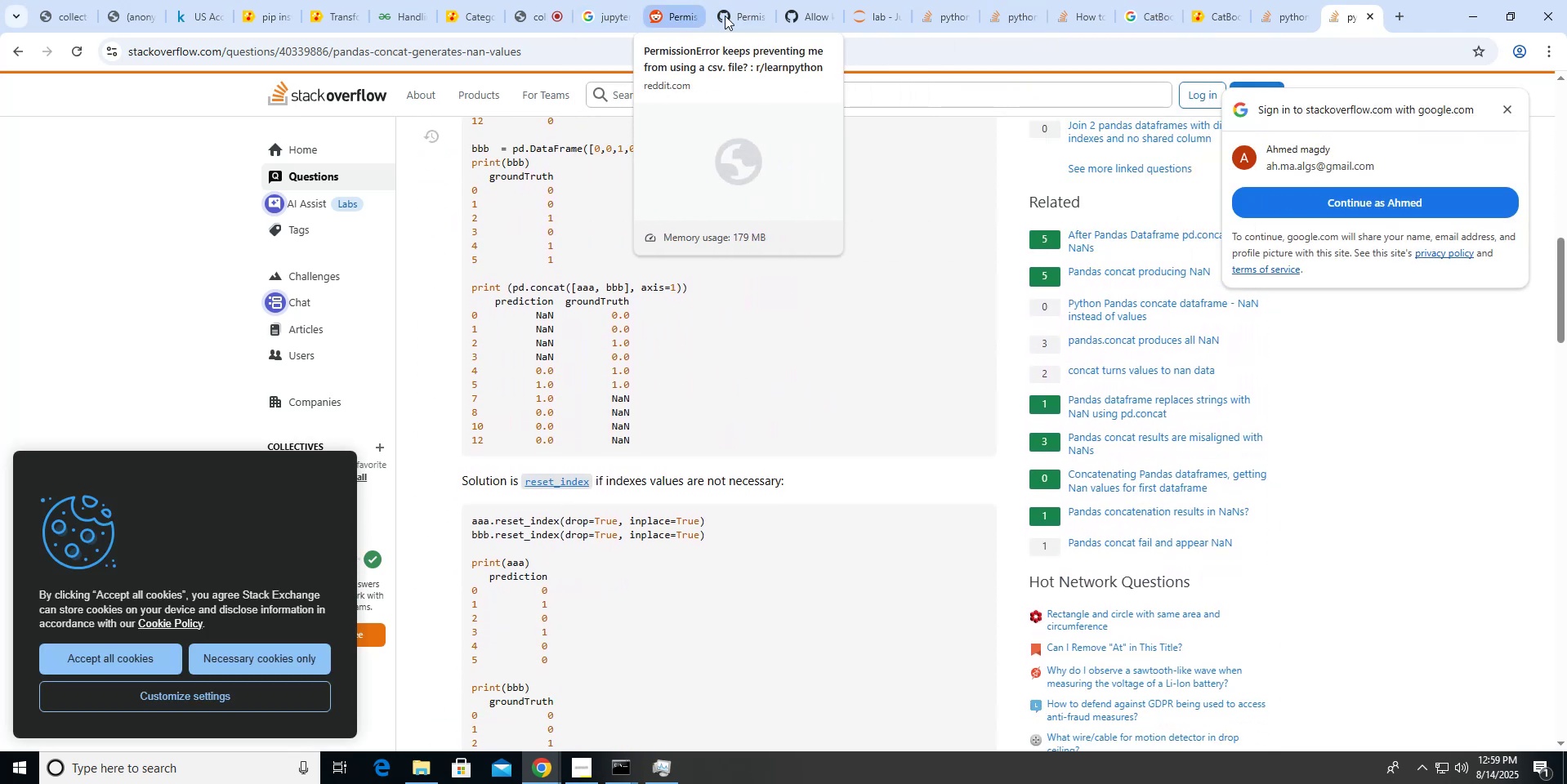 
left_click([861, 13])
 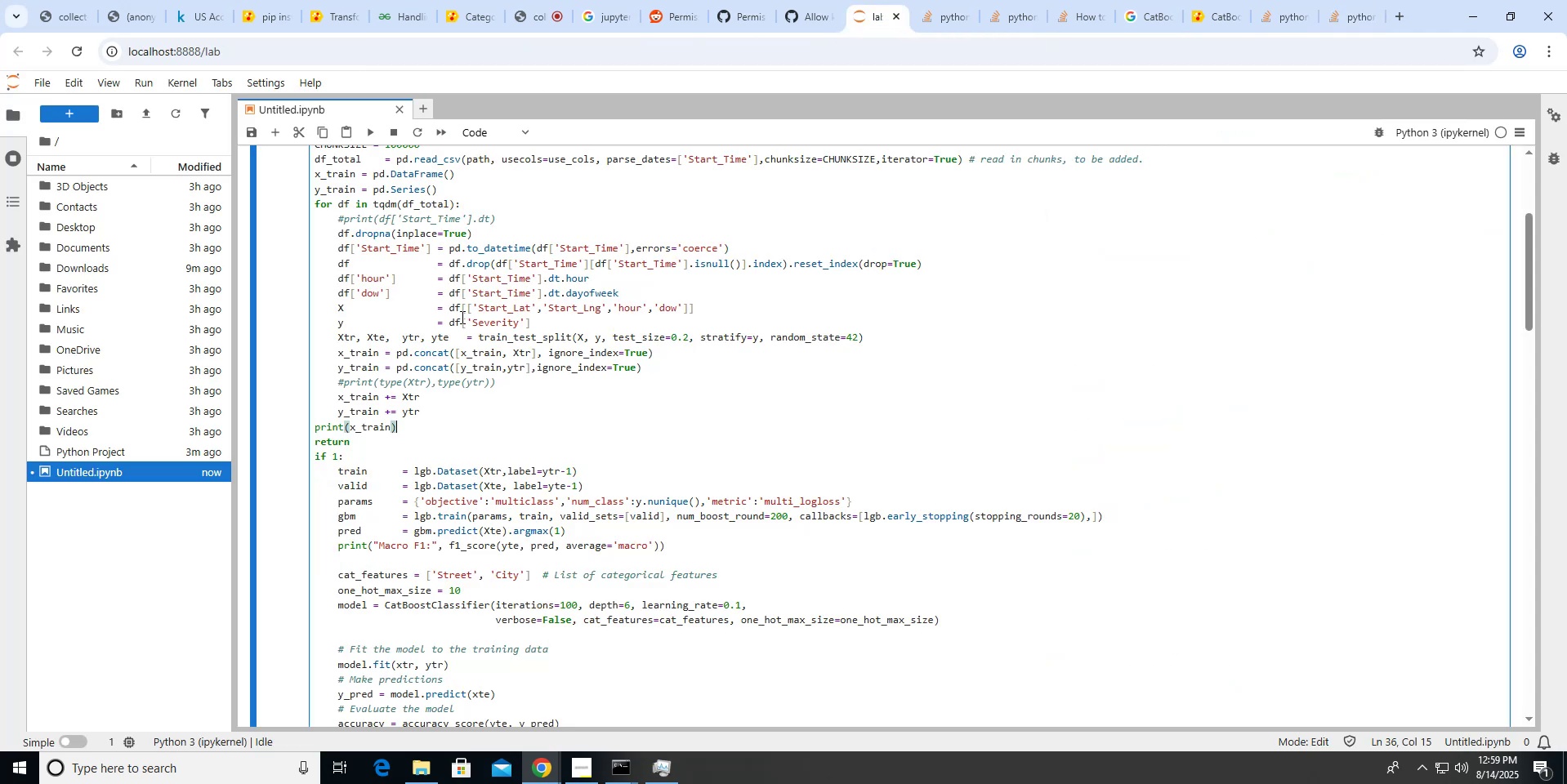 
scroll: coordinate [461, 317], scroll_direction: up, amount: 1.0
 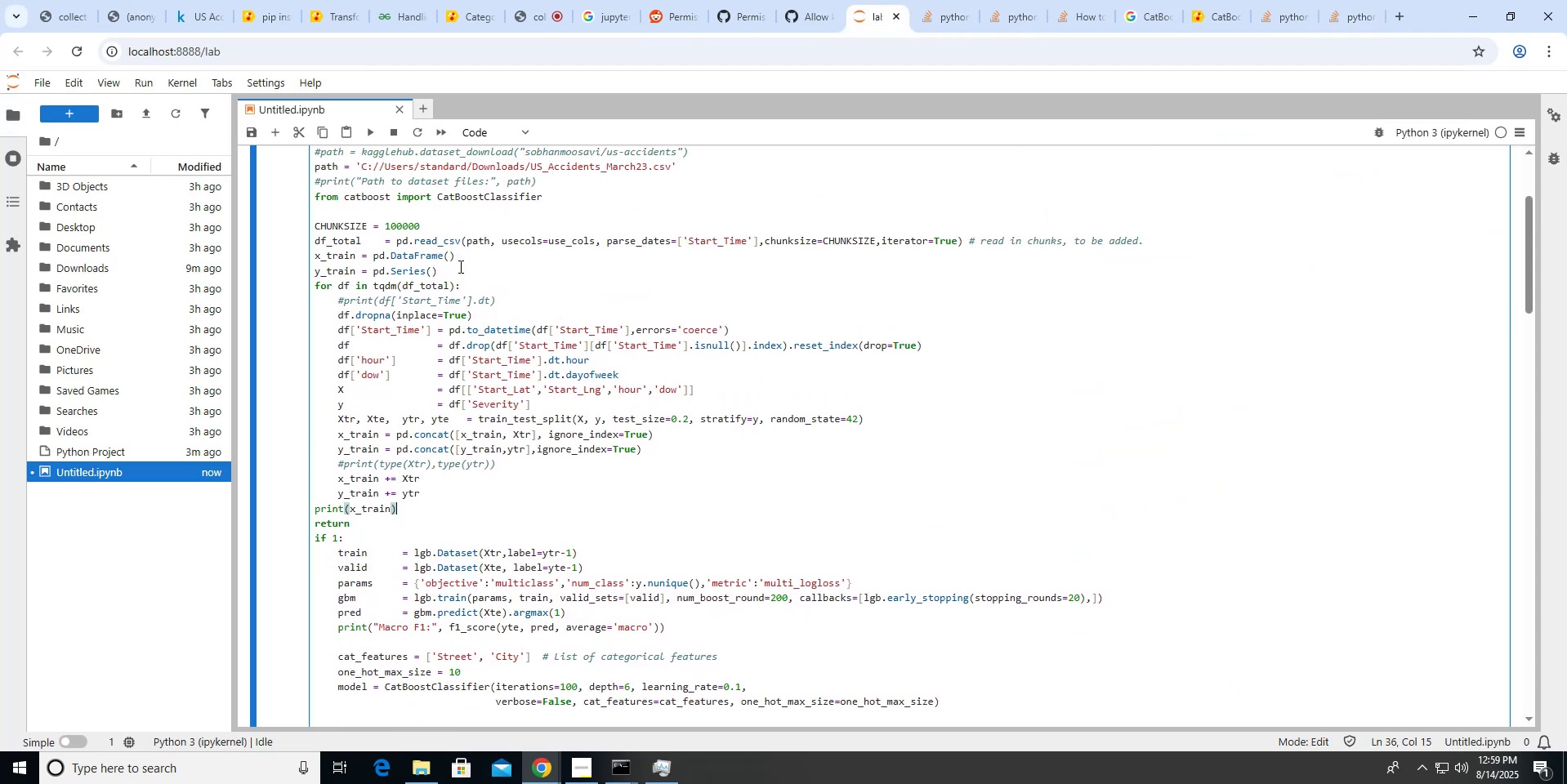 
left_click([462, 273])
 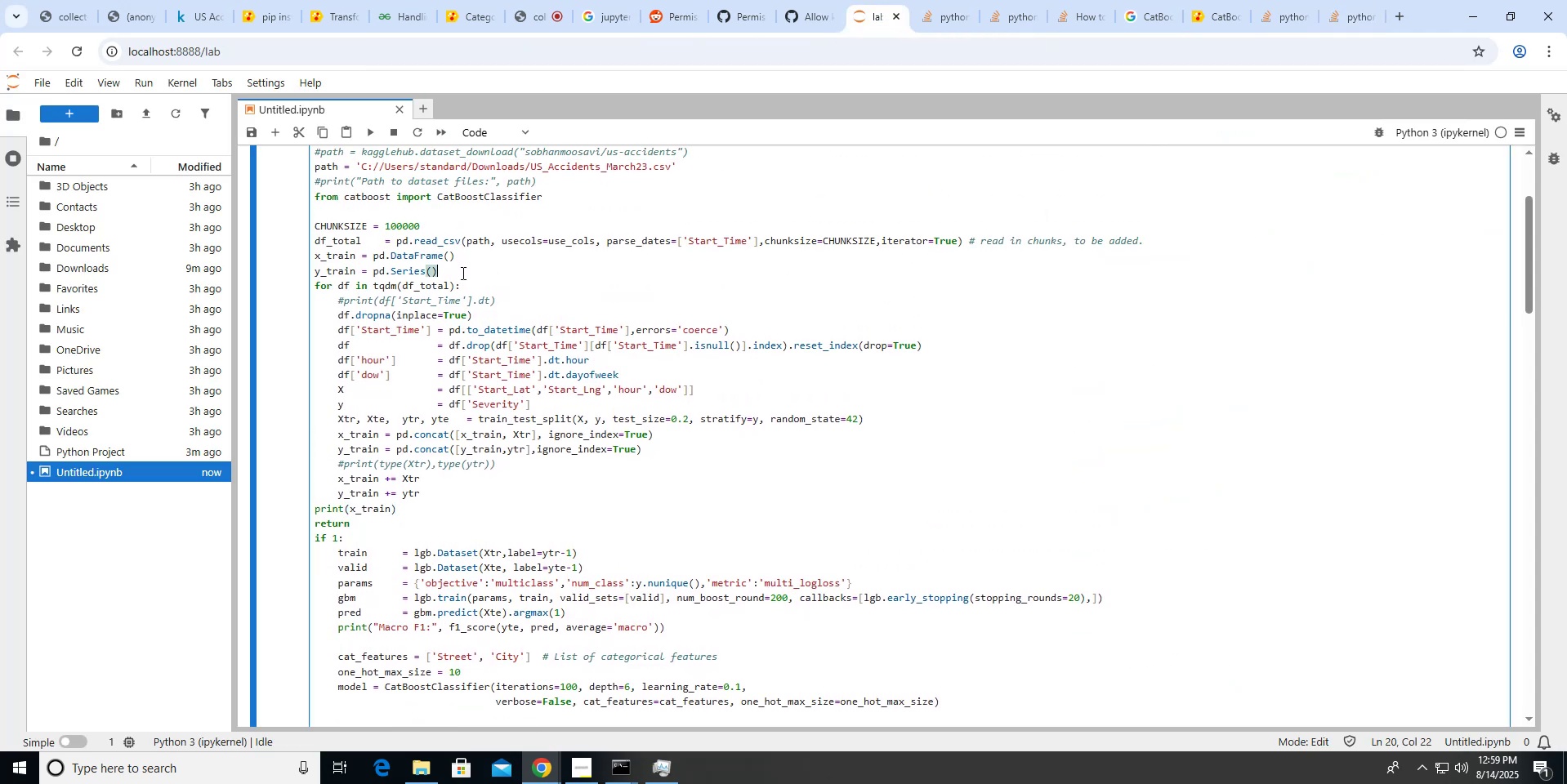 
key(Enter)
 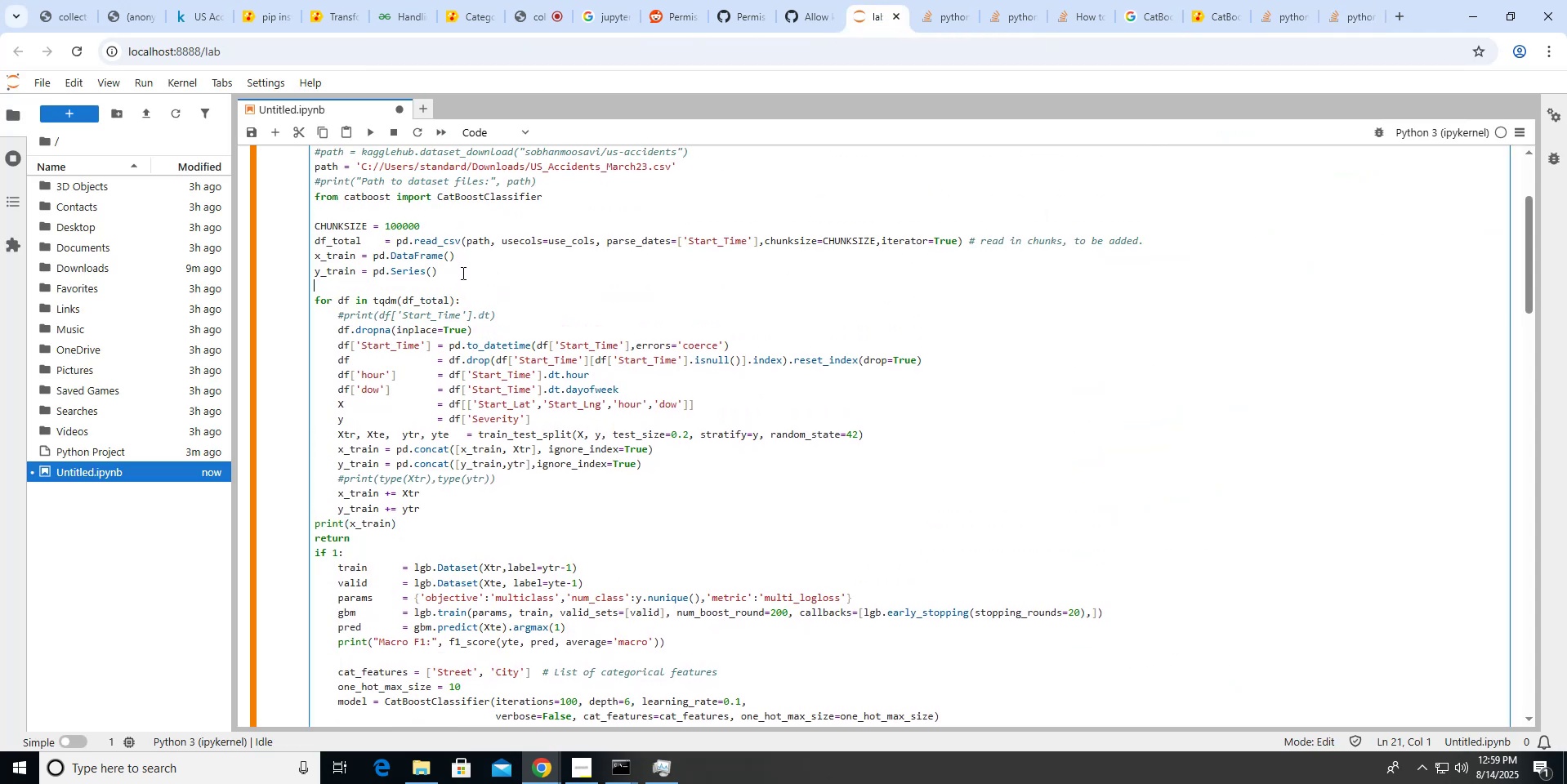 
key(I)
 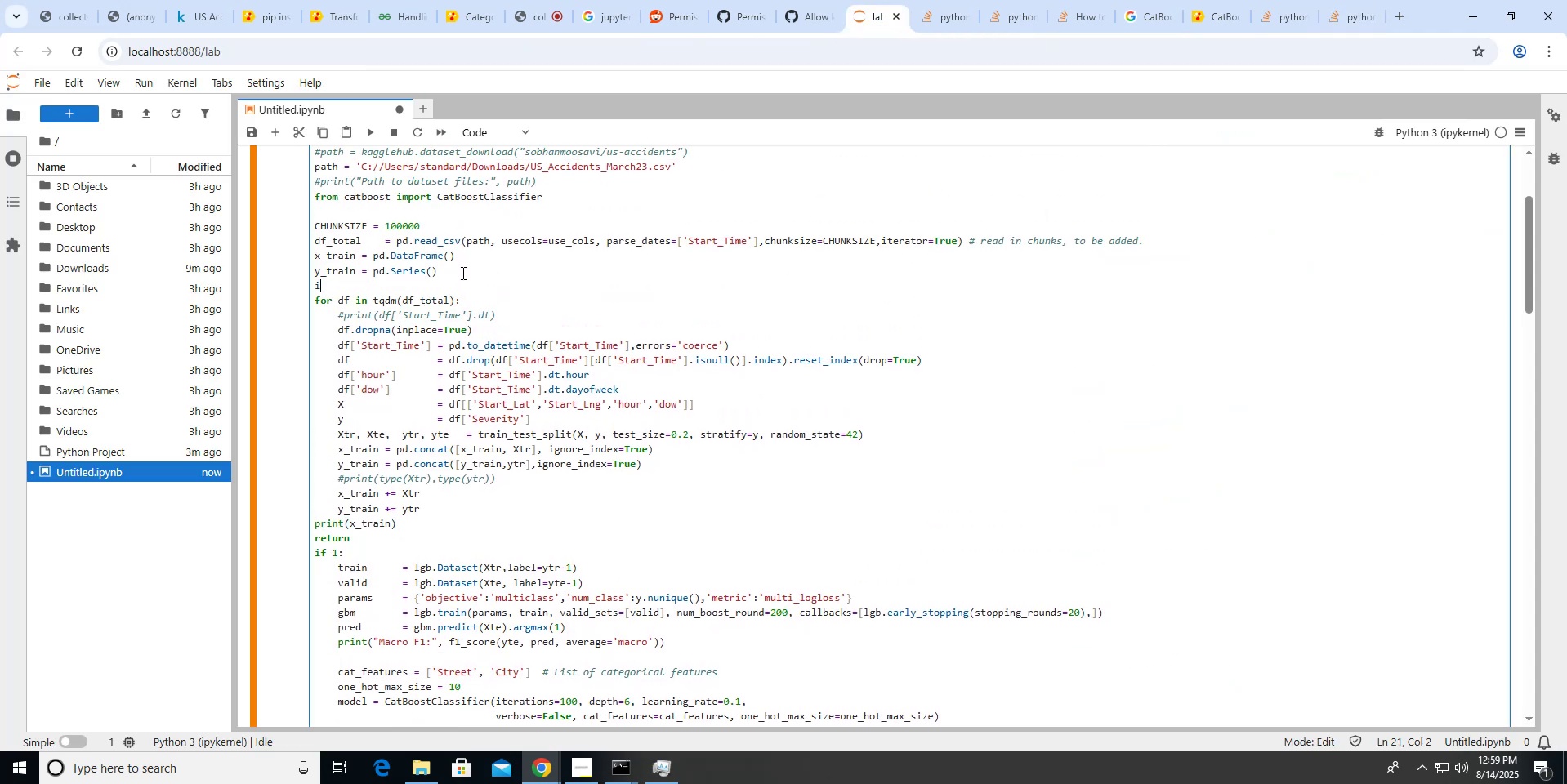 
key(Space)
 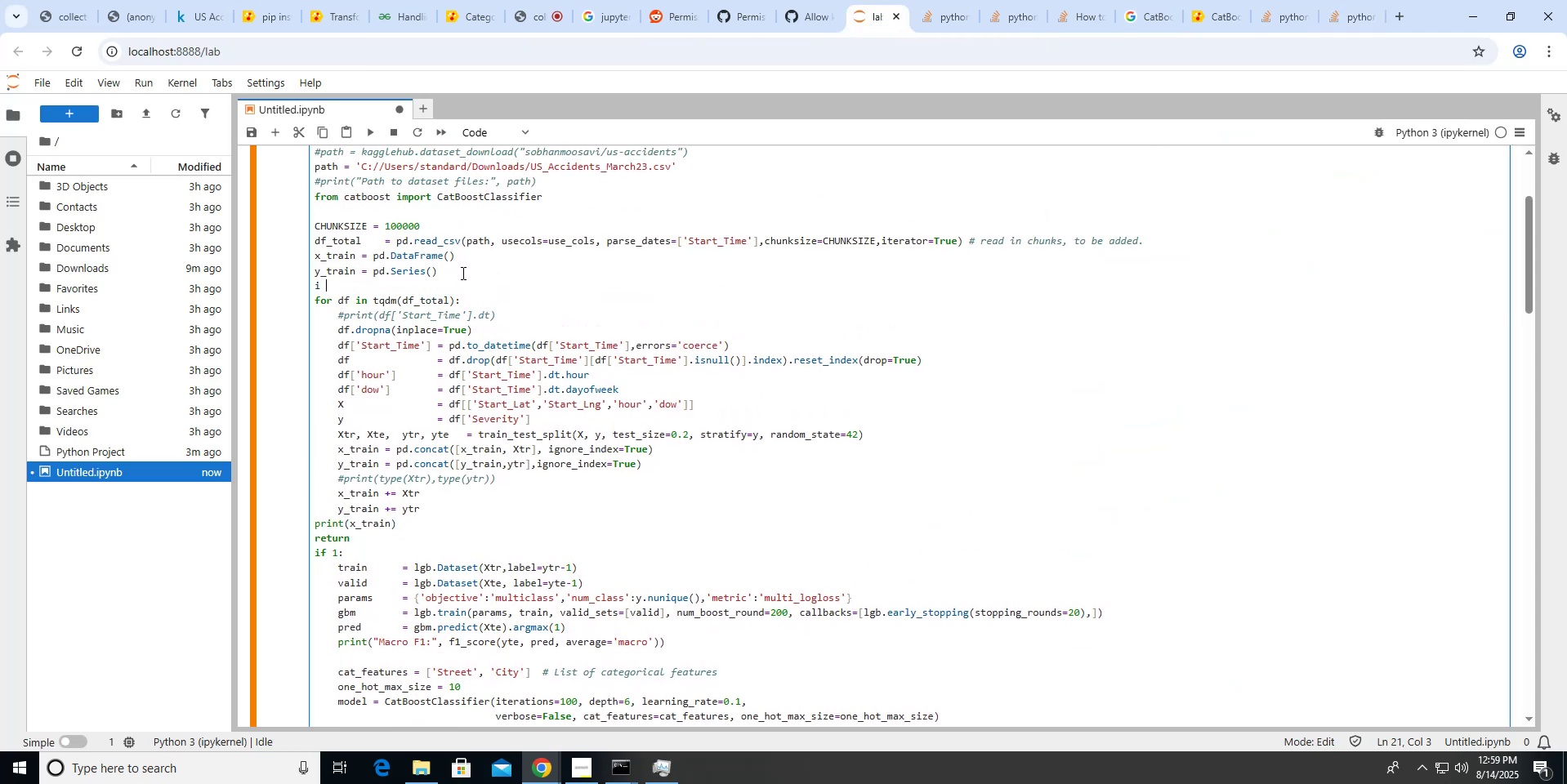 
key(Equal)
 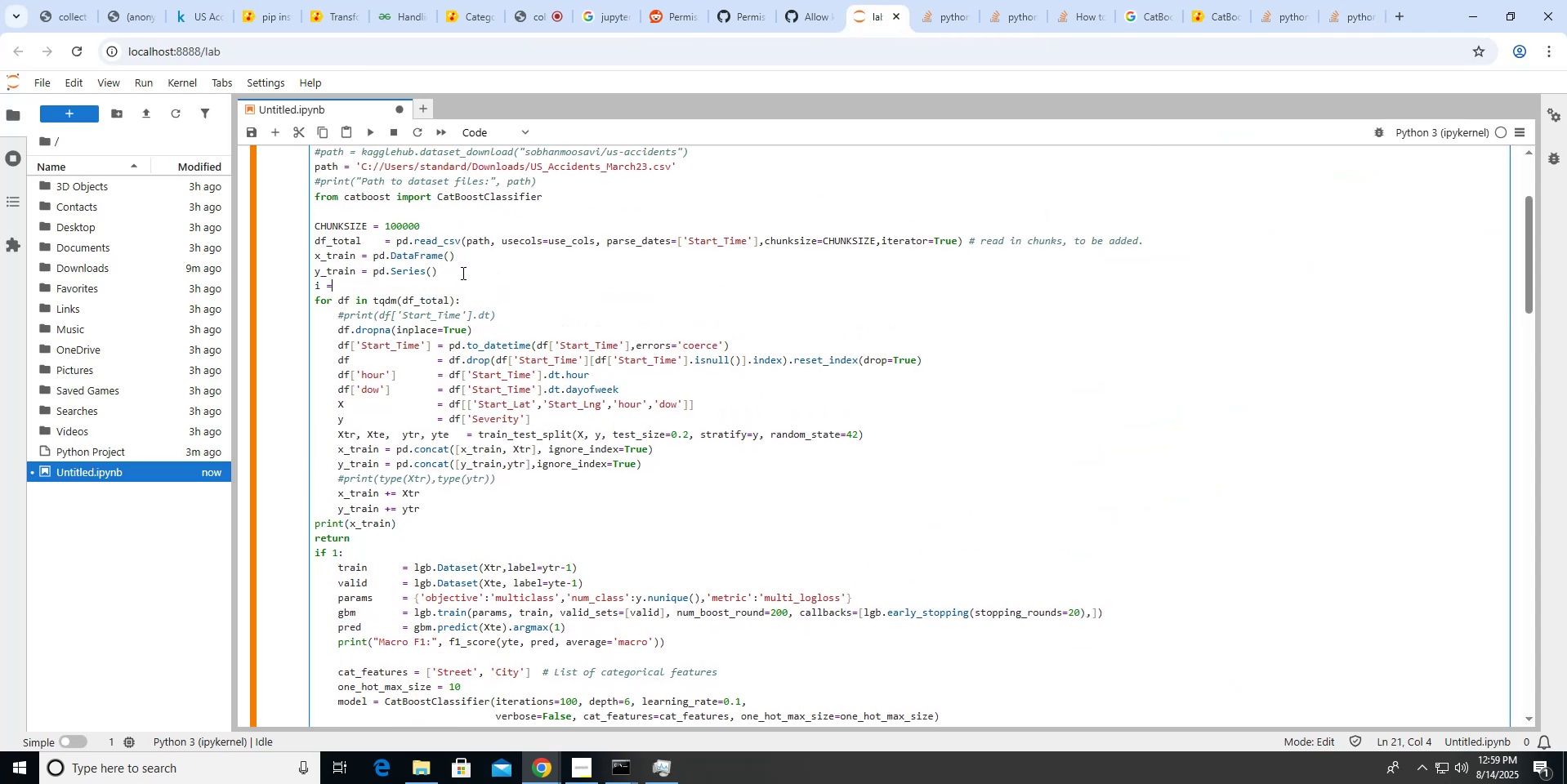 
key(Space)
 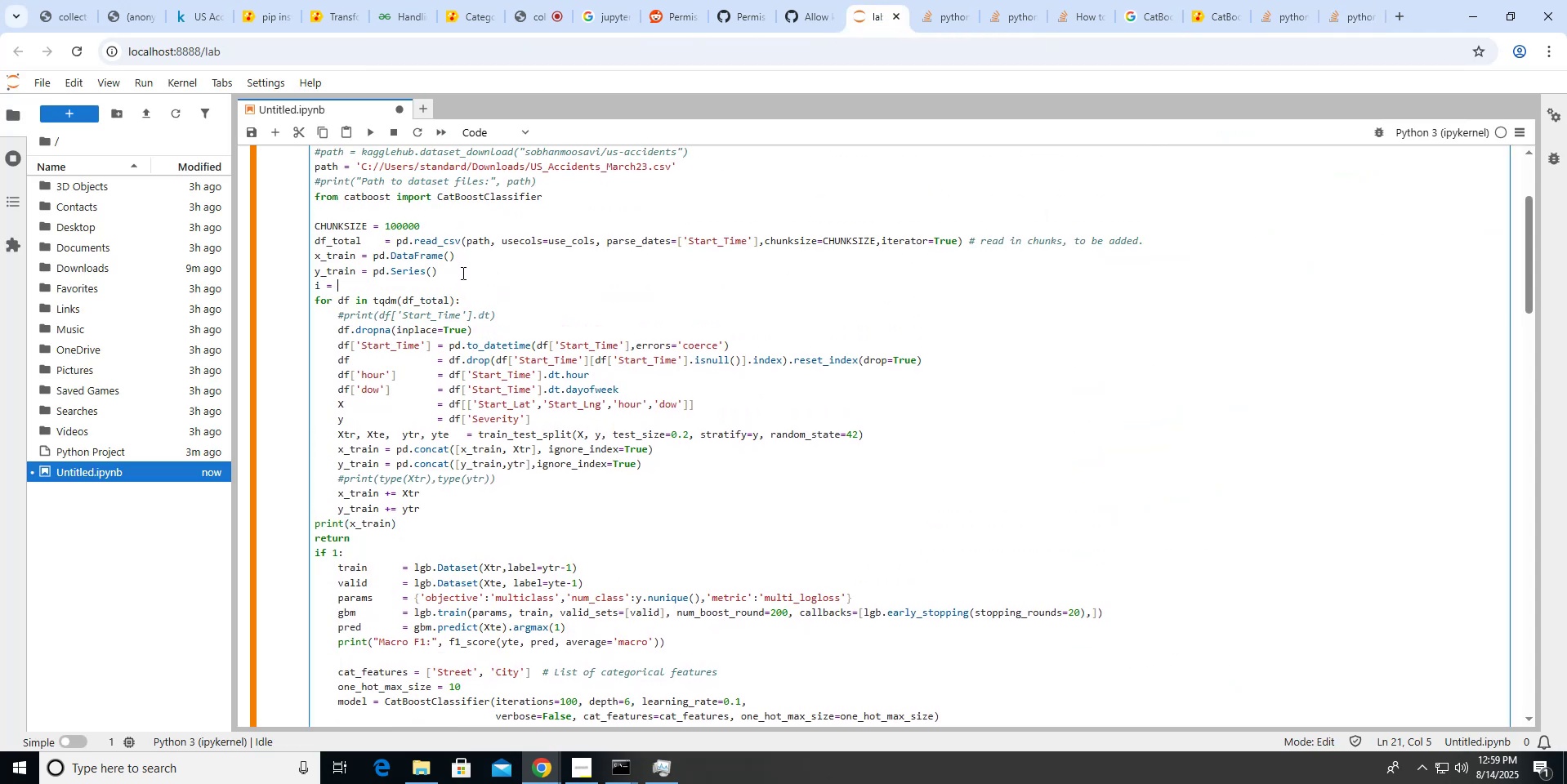 
key(0)
 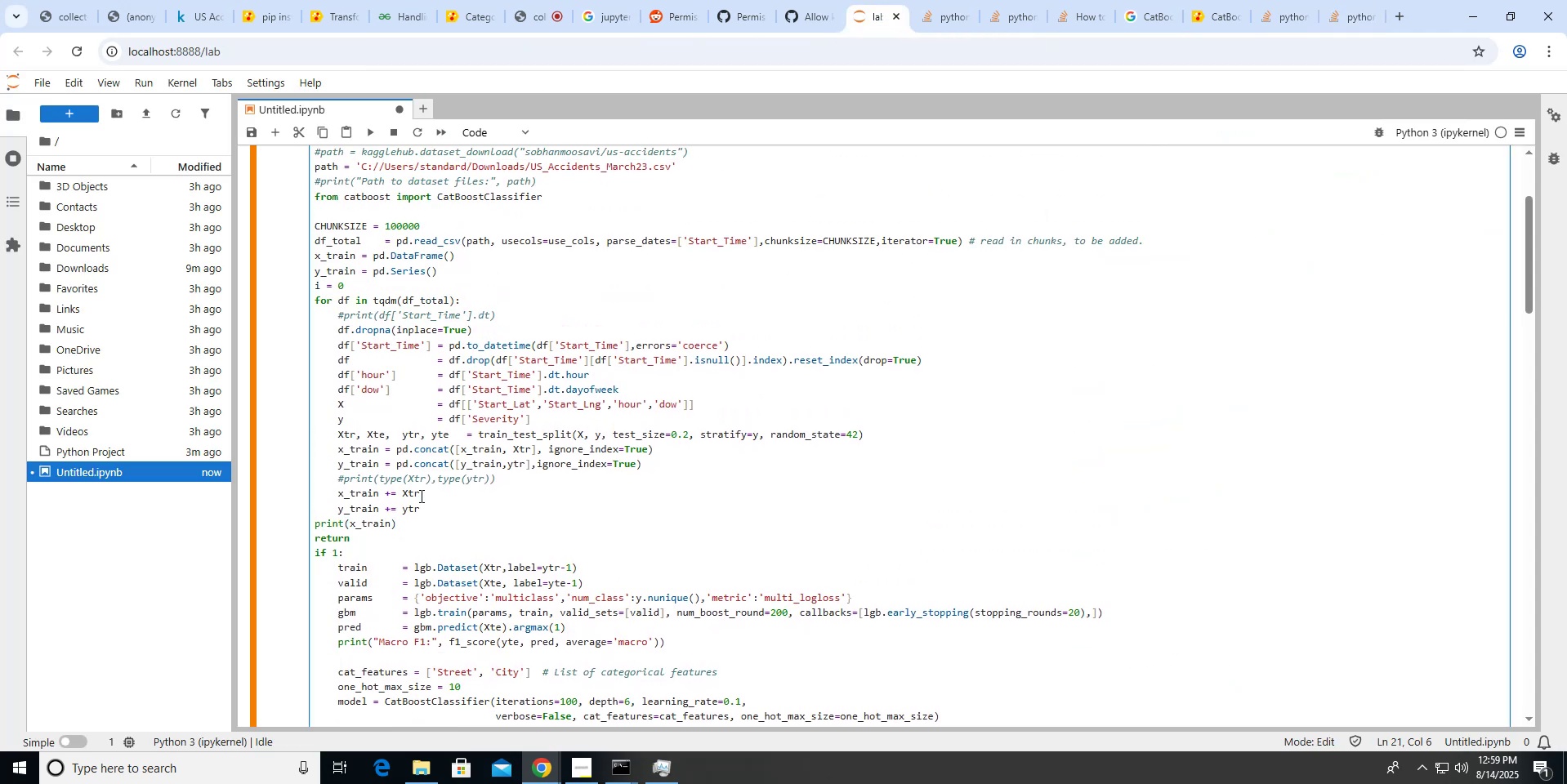 
left_click([429, 510])
 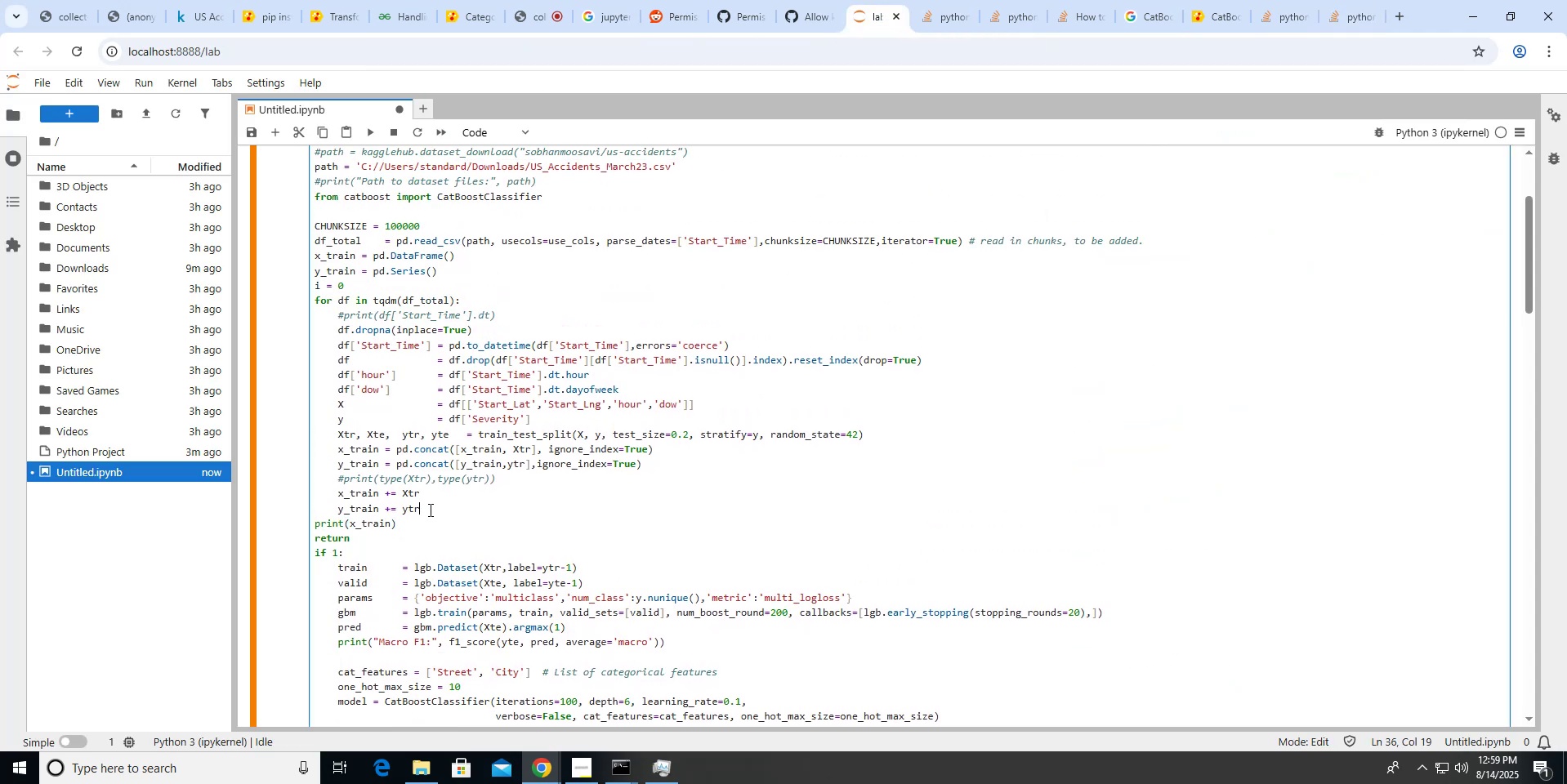 
key(Enter)
 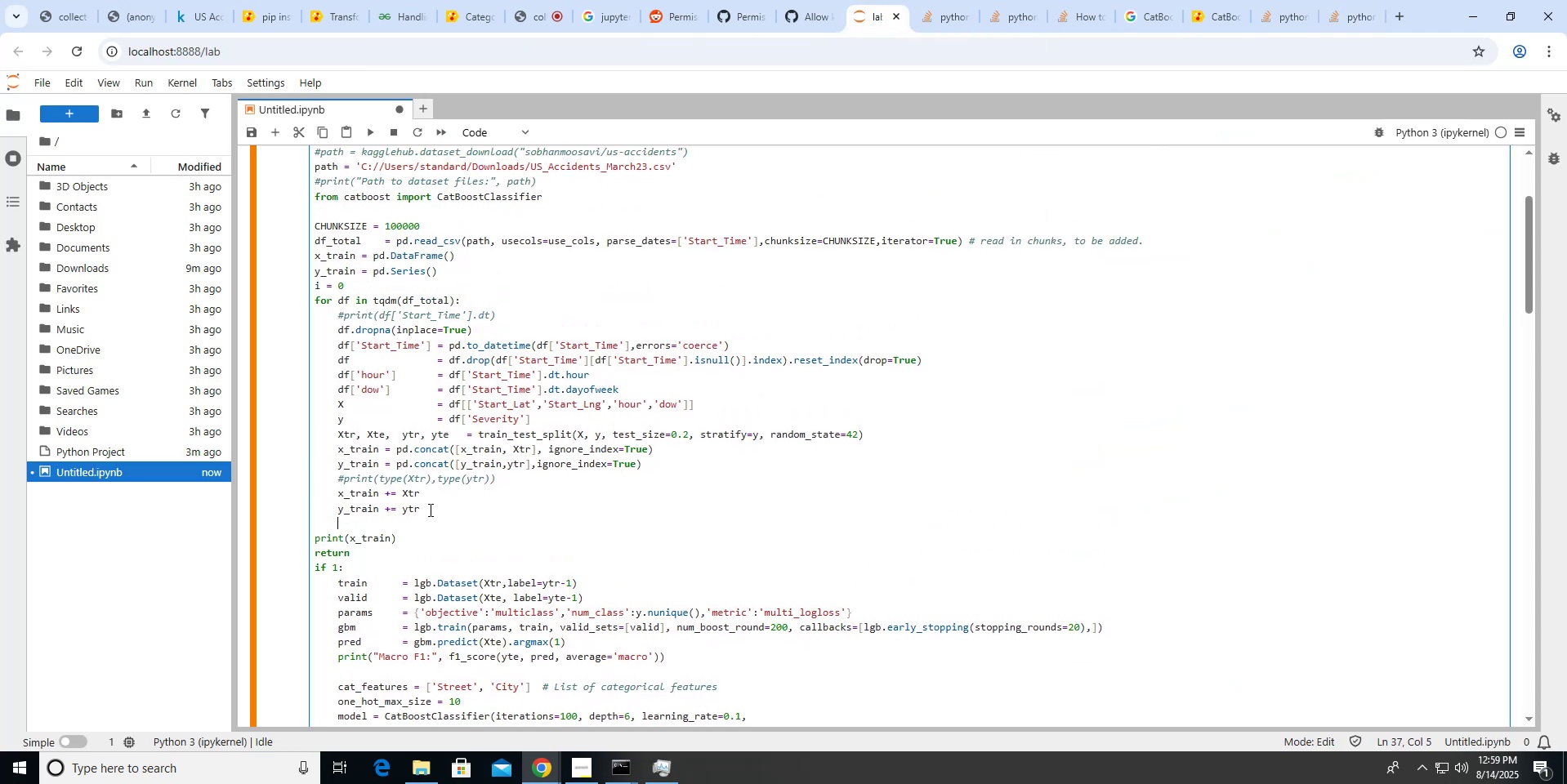 
type(if i == 10:)
 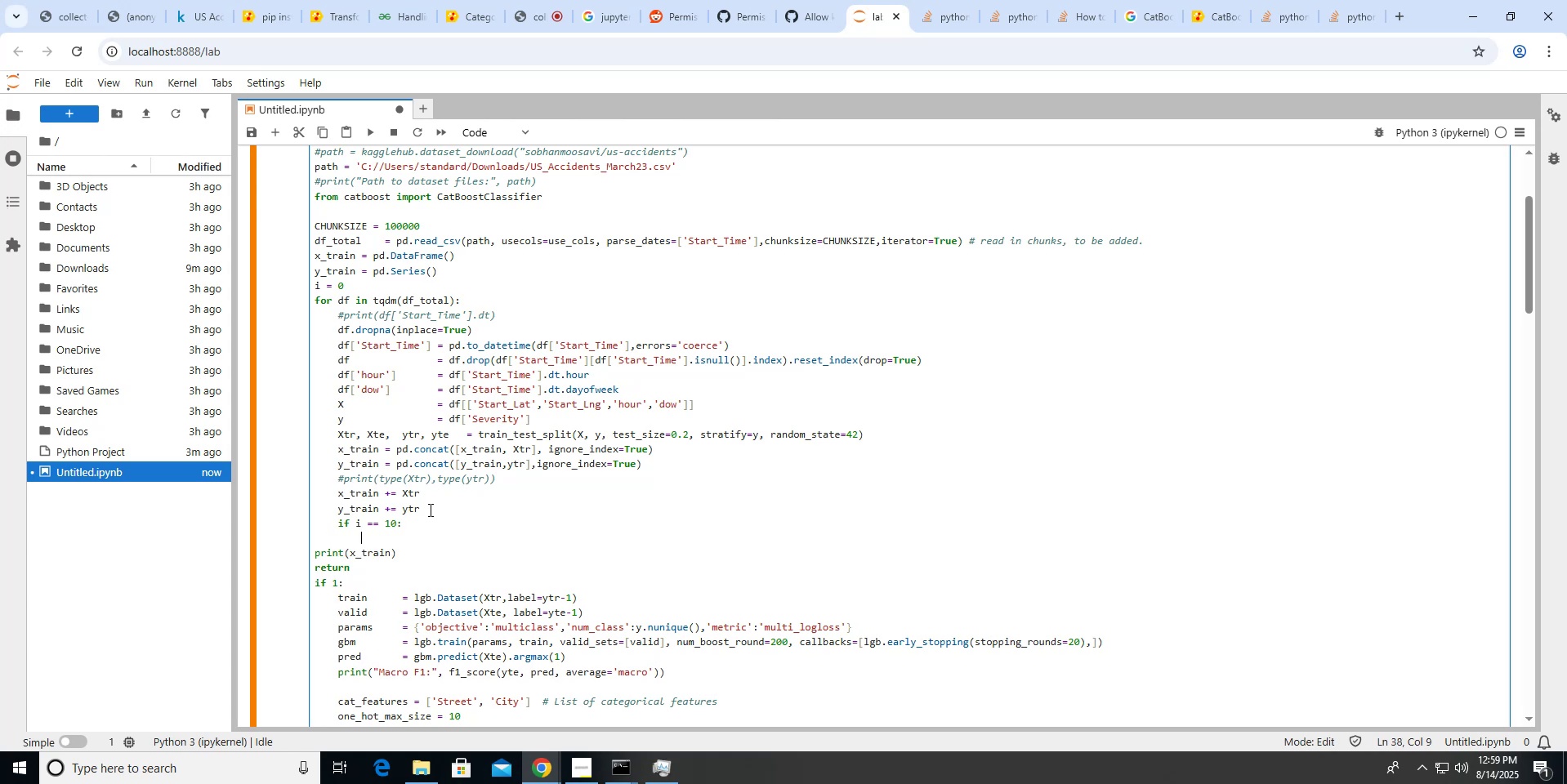 
 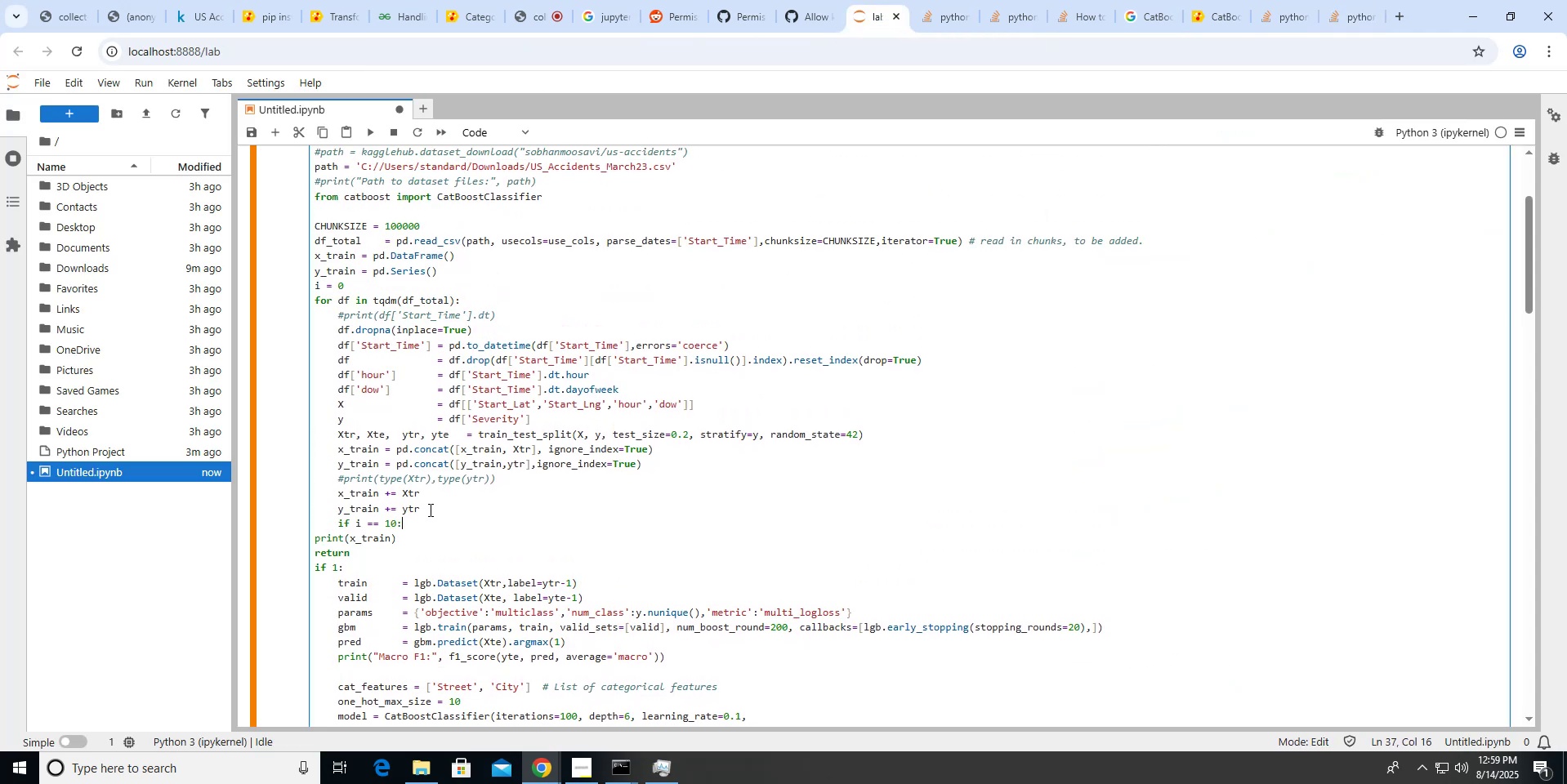 
key(Enter)
 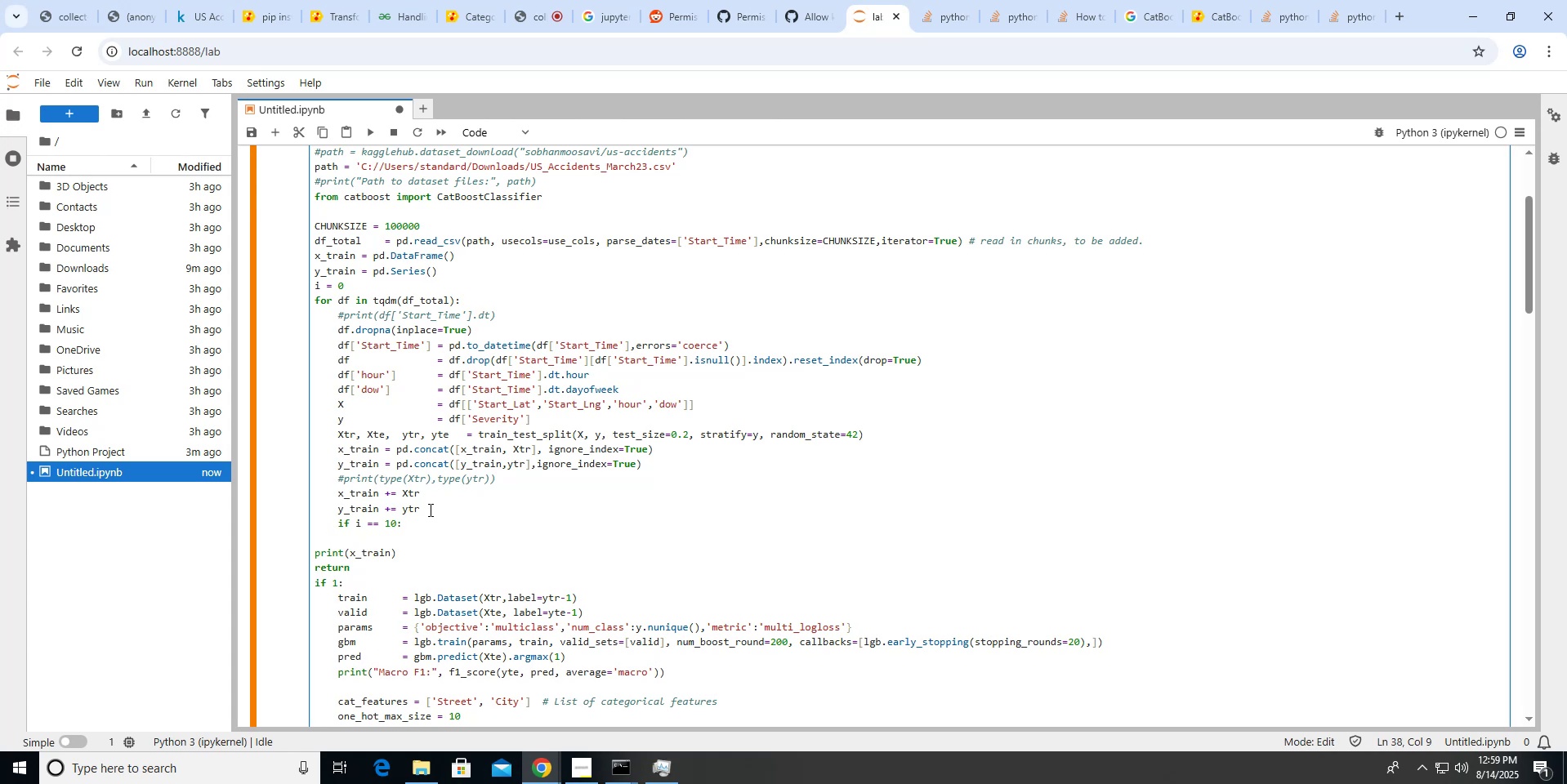 
key(I)
 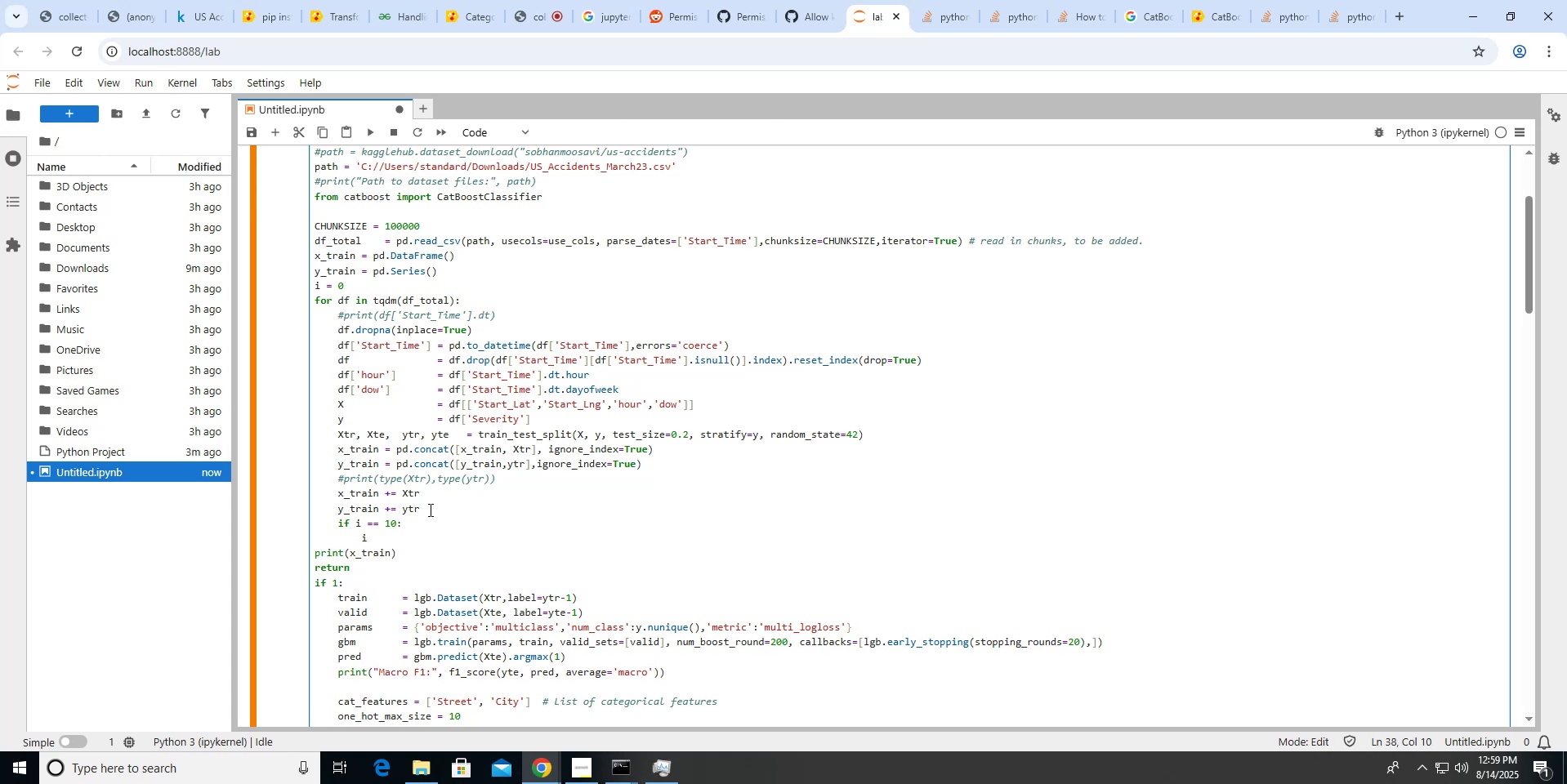 
key(Equal)
 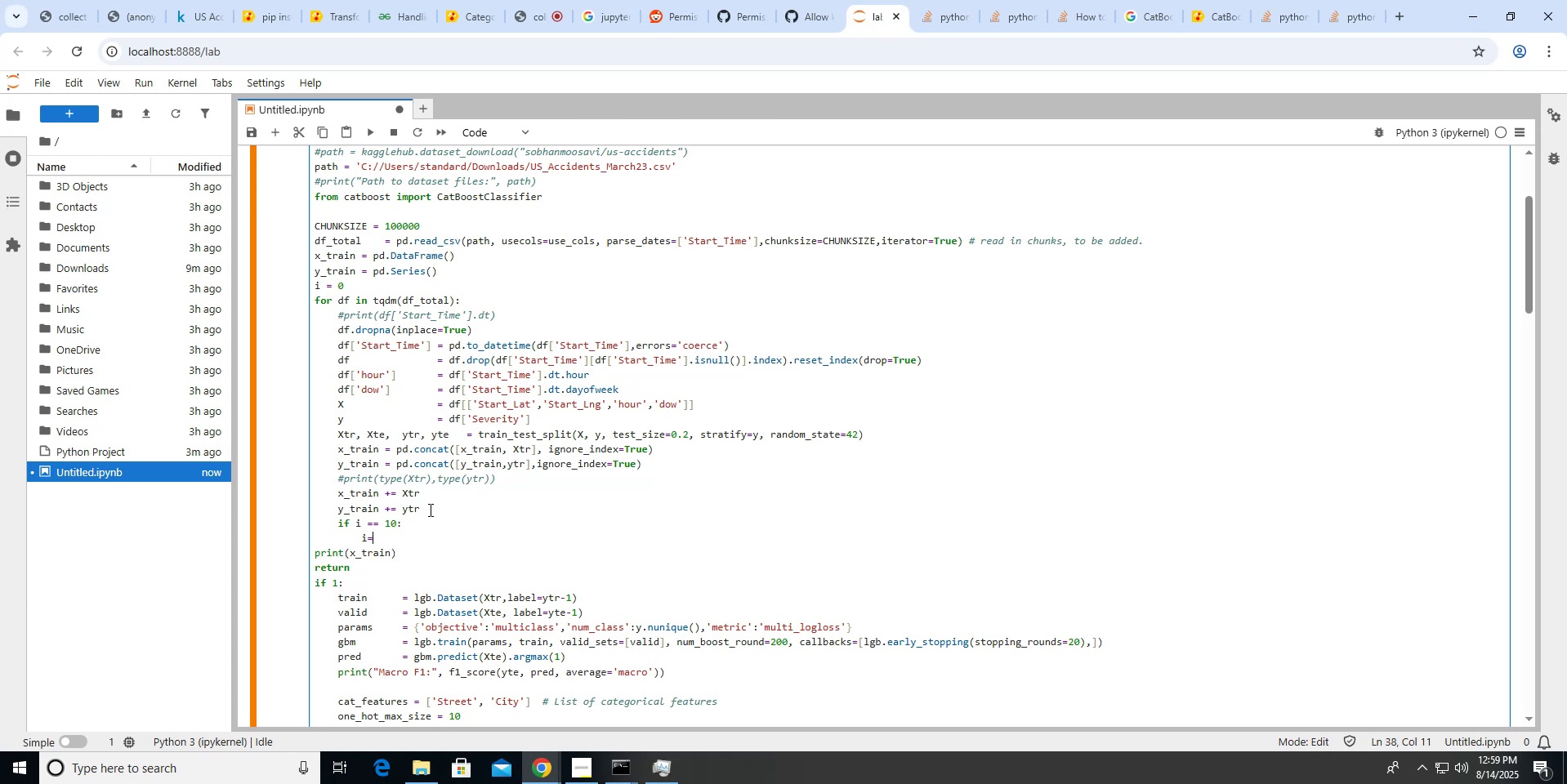 
key(0)
 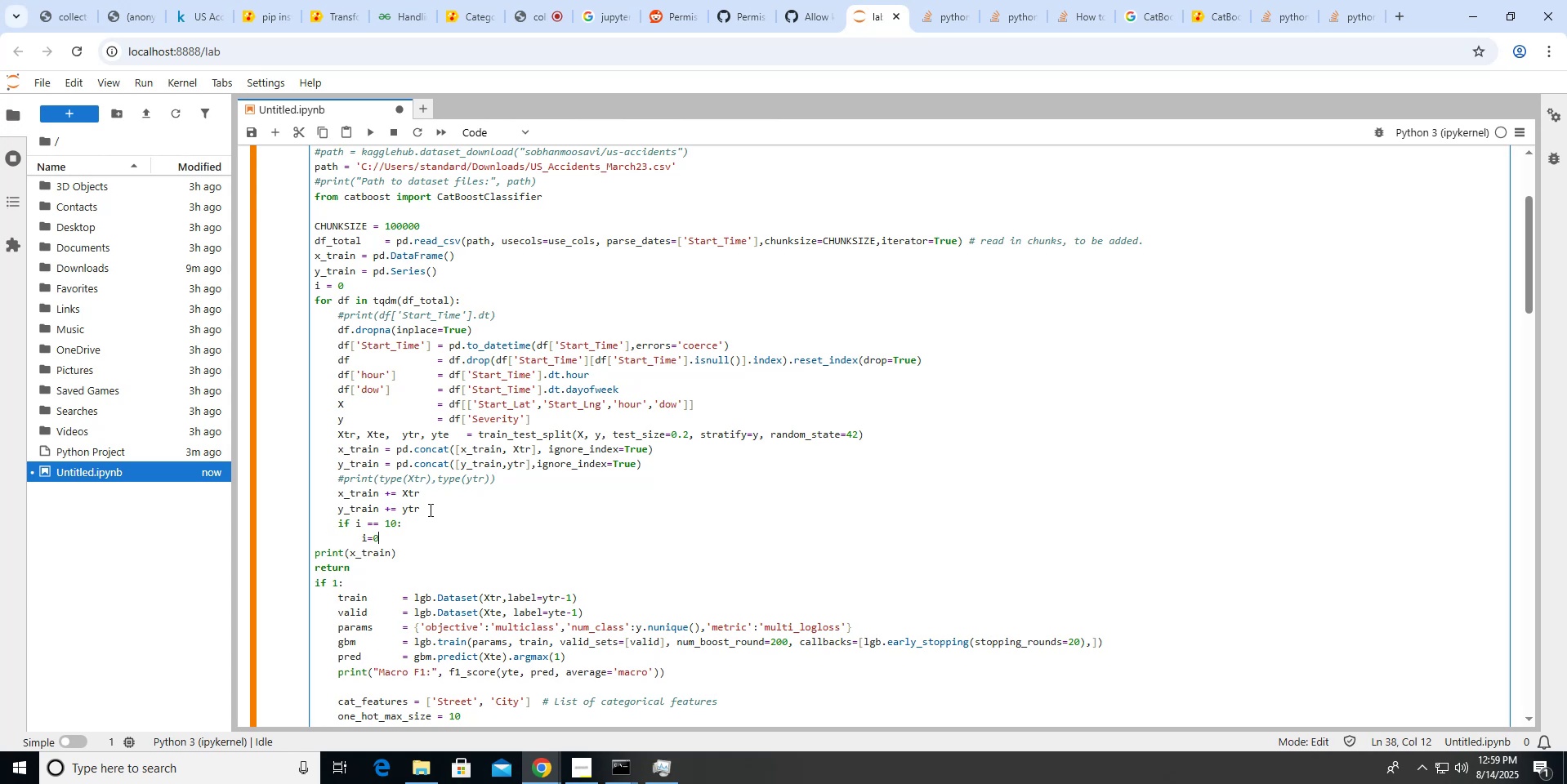 
key(Enter)
 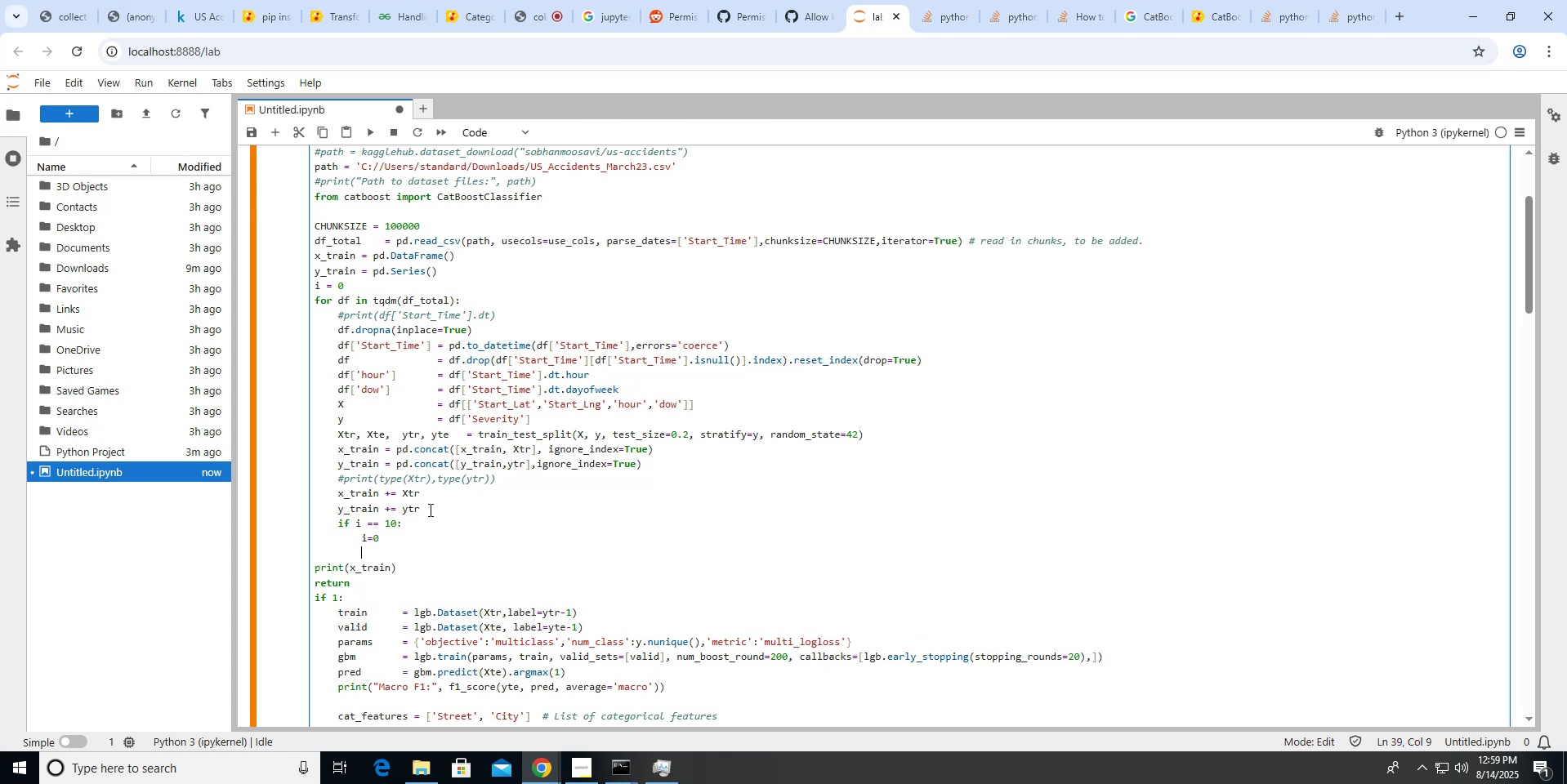 
type(nrea)
key(Backspace)
key(Backspace)
key(Backspace)
type(b)
key(Backspace)
key(Backspace)
type(breal)
key(Backspace)
type(k)
 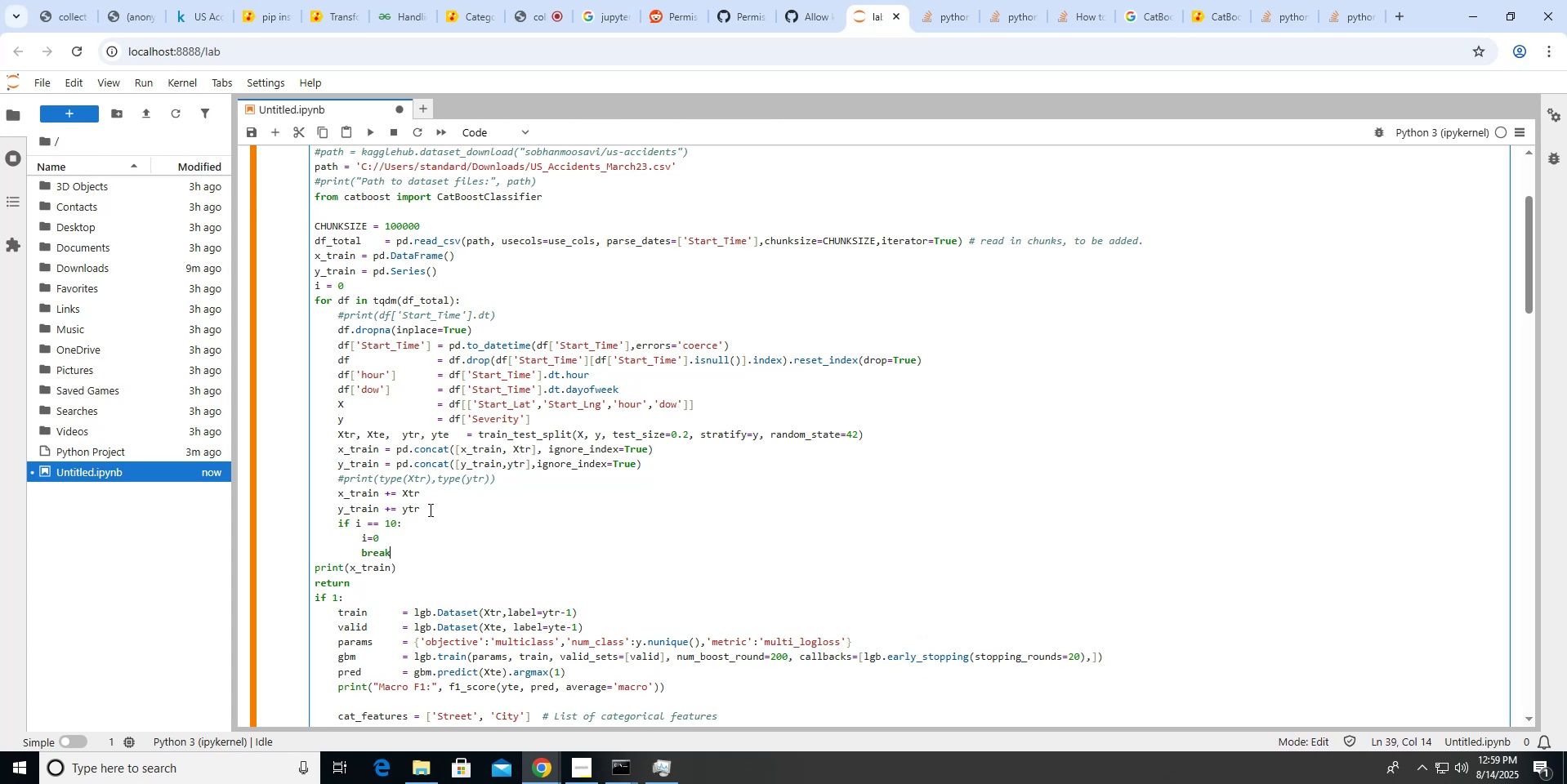 
key(Enter)
 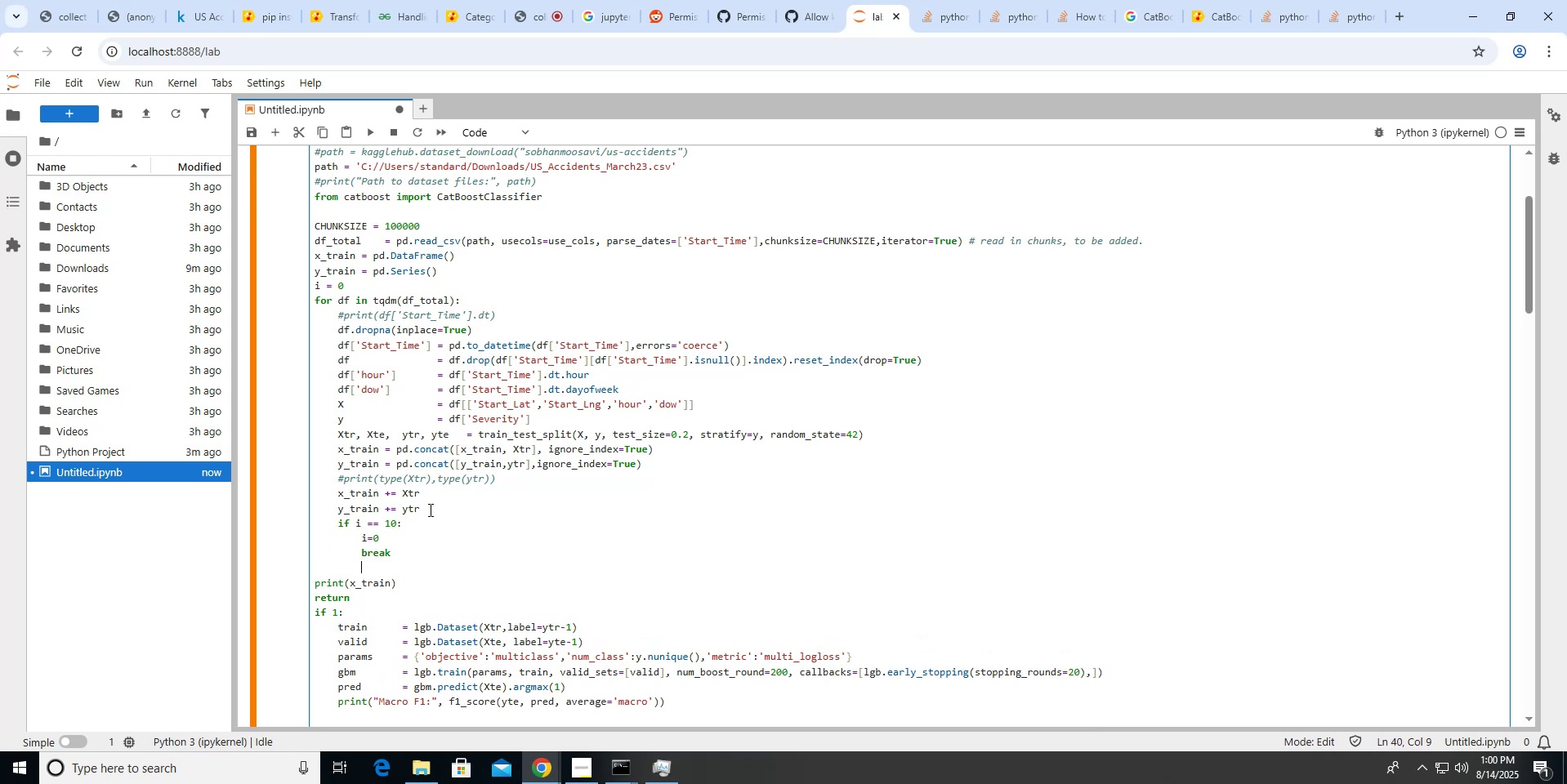 
key(Backspace)
 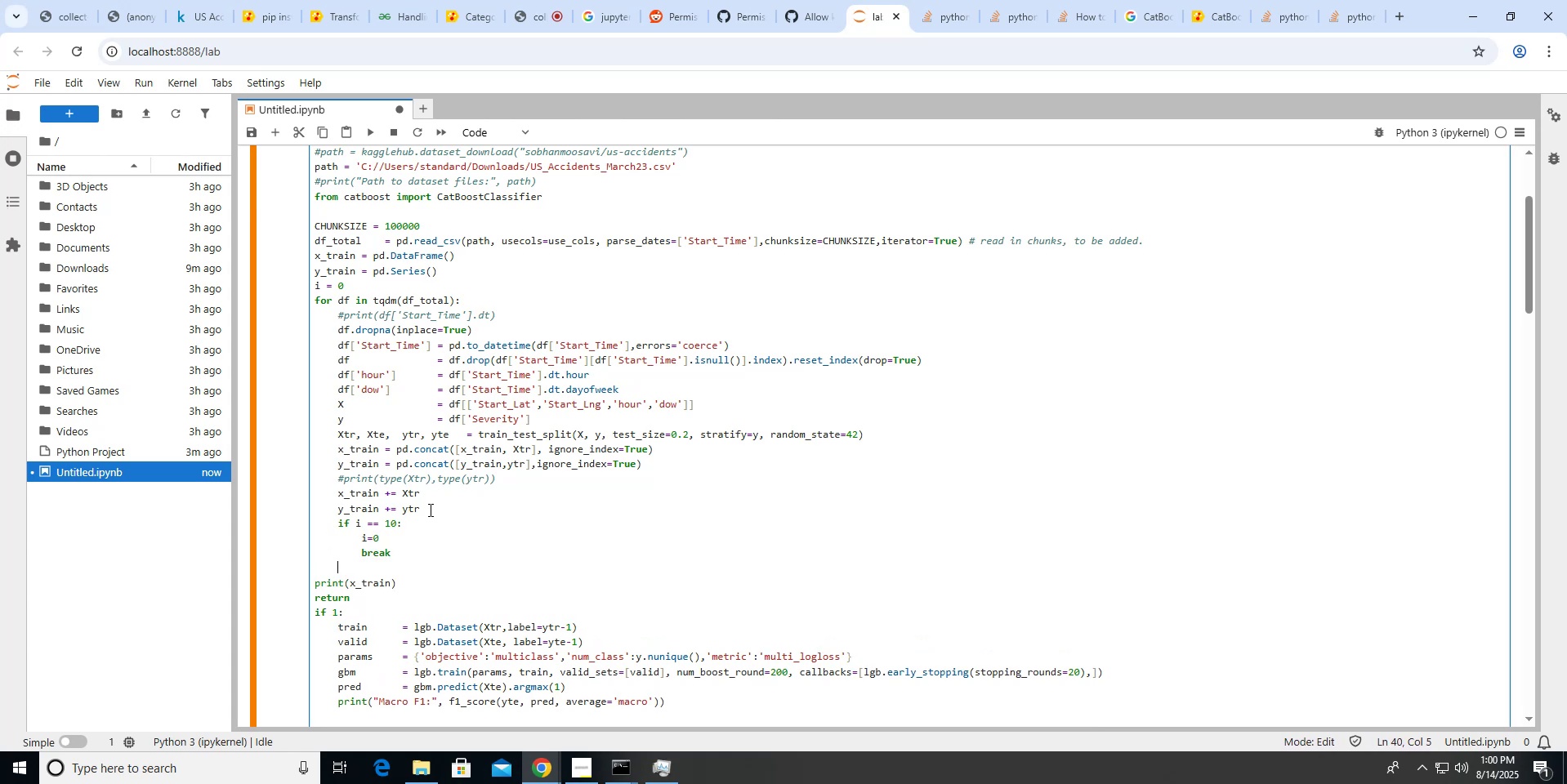 
key(I)
 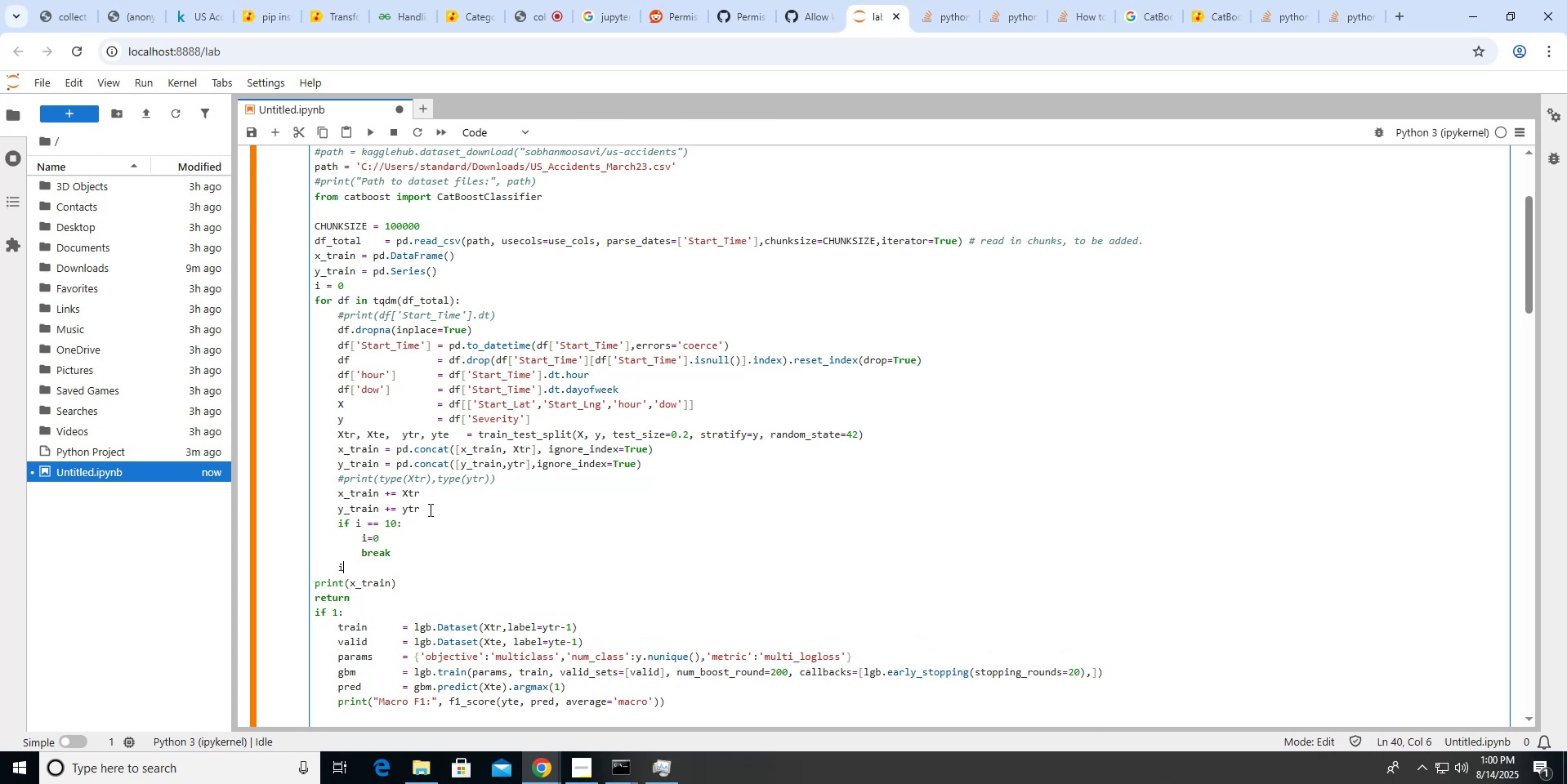 
key(Shift+ShiftLeft)
 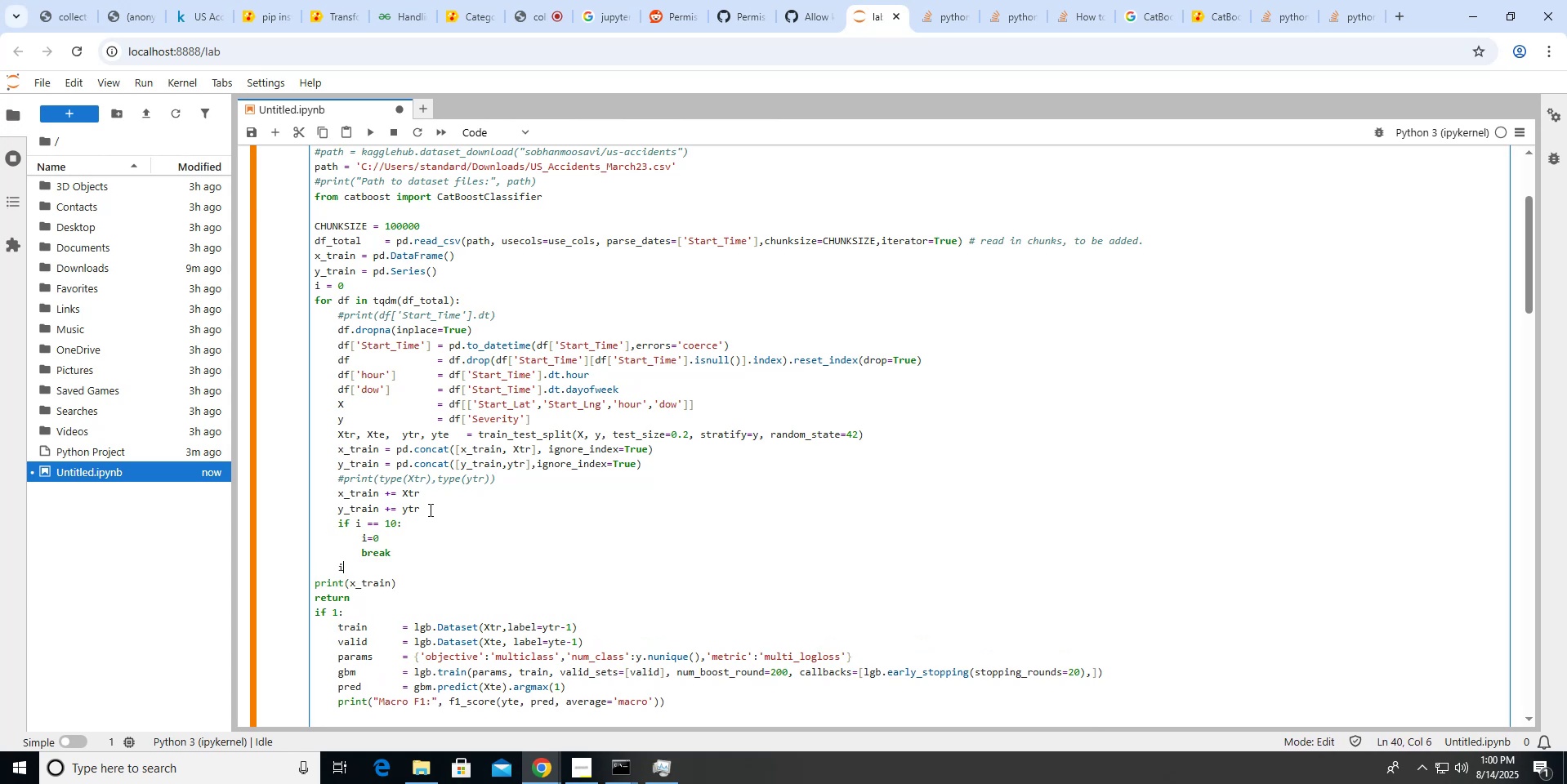 
key(Shift+Equal)
 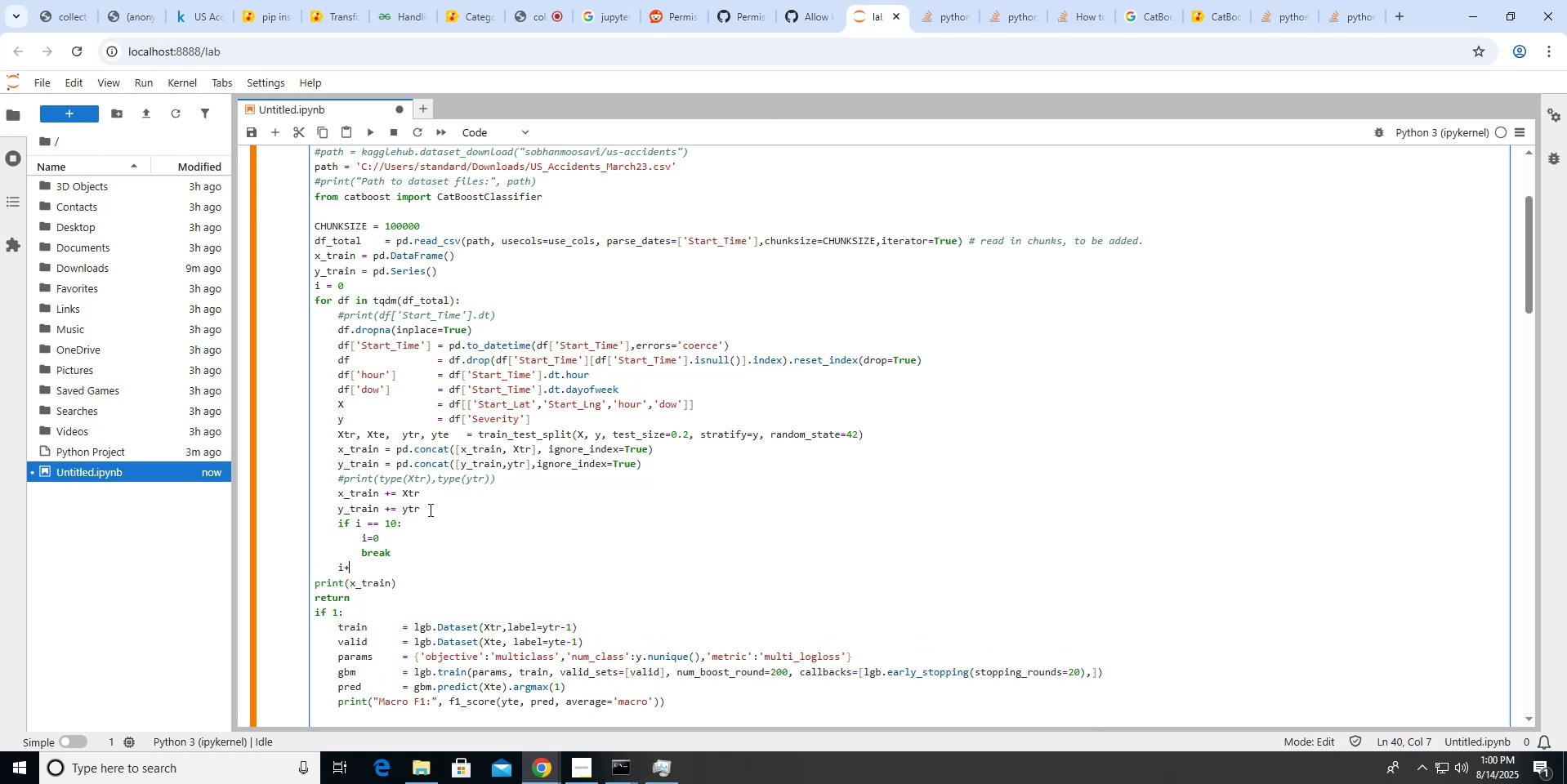 
key(Equal)
 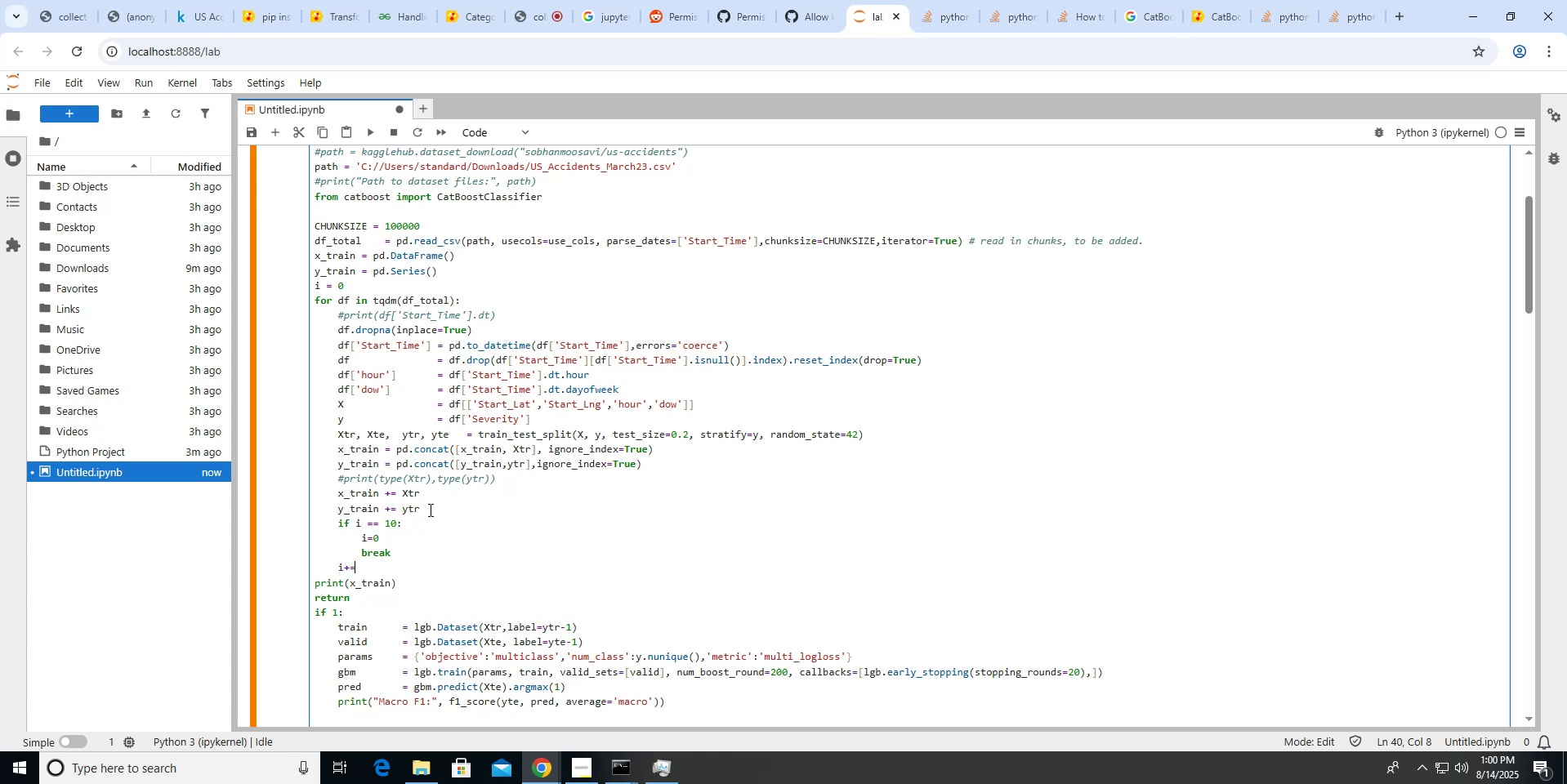 
key(1)
 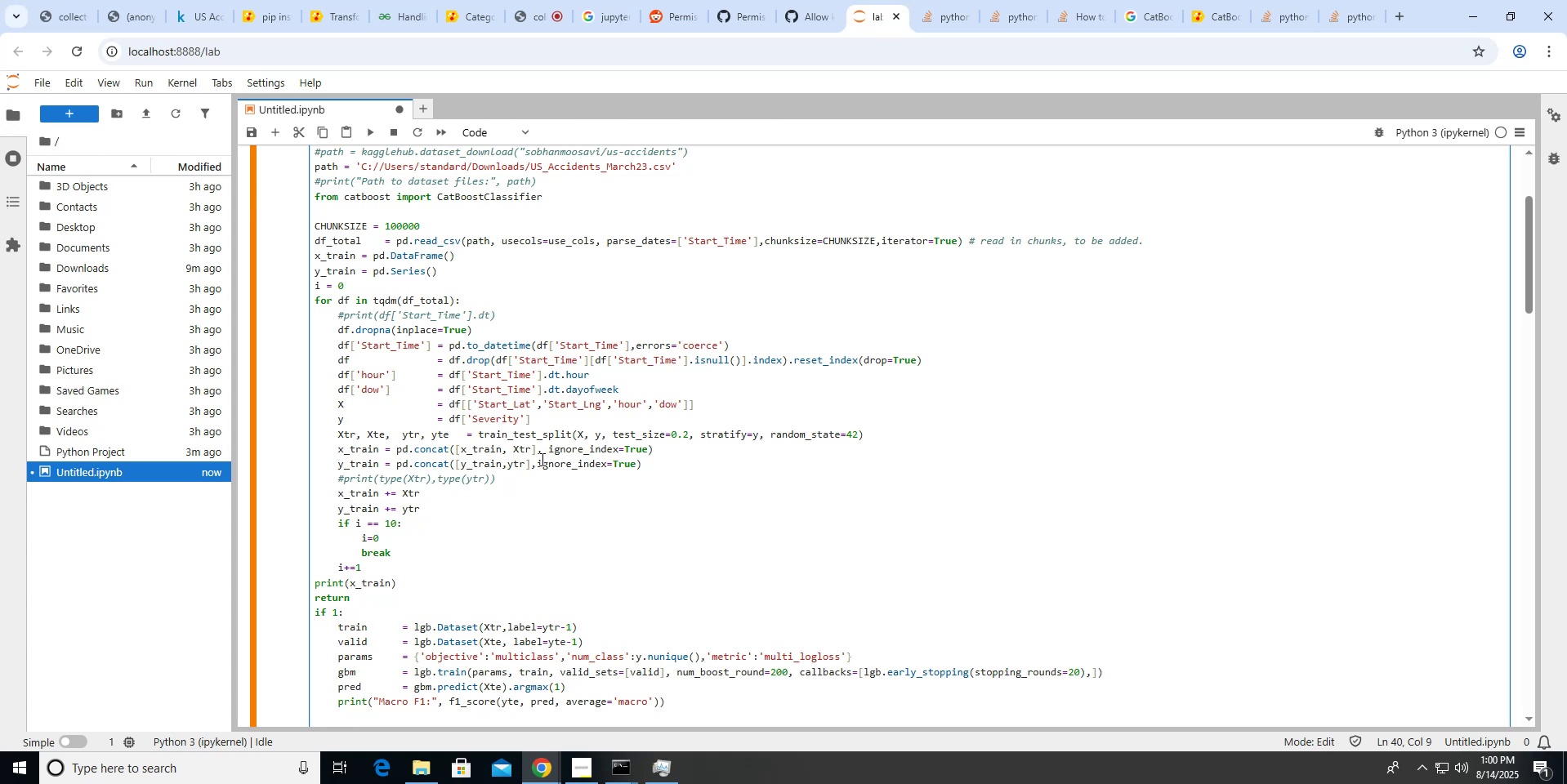 
left_click([546, 451])
 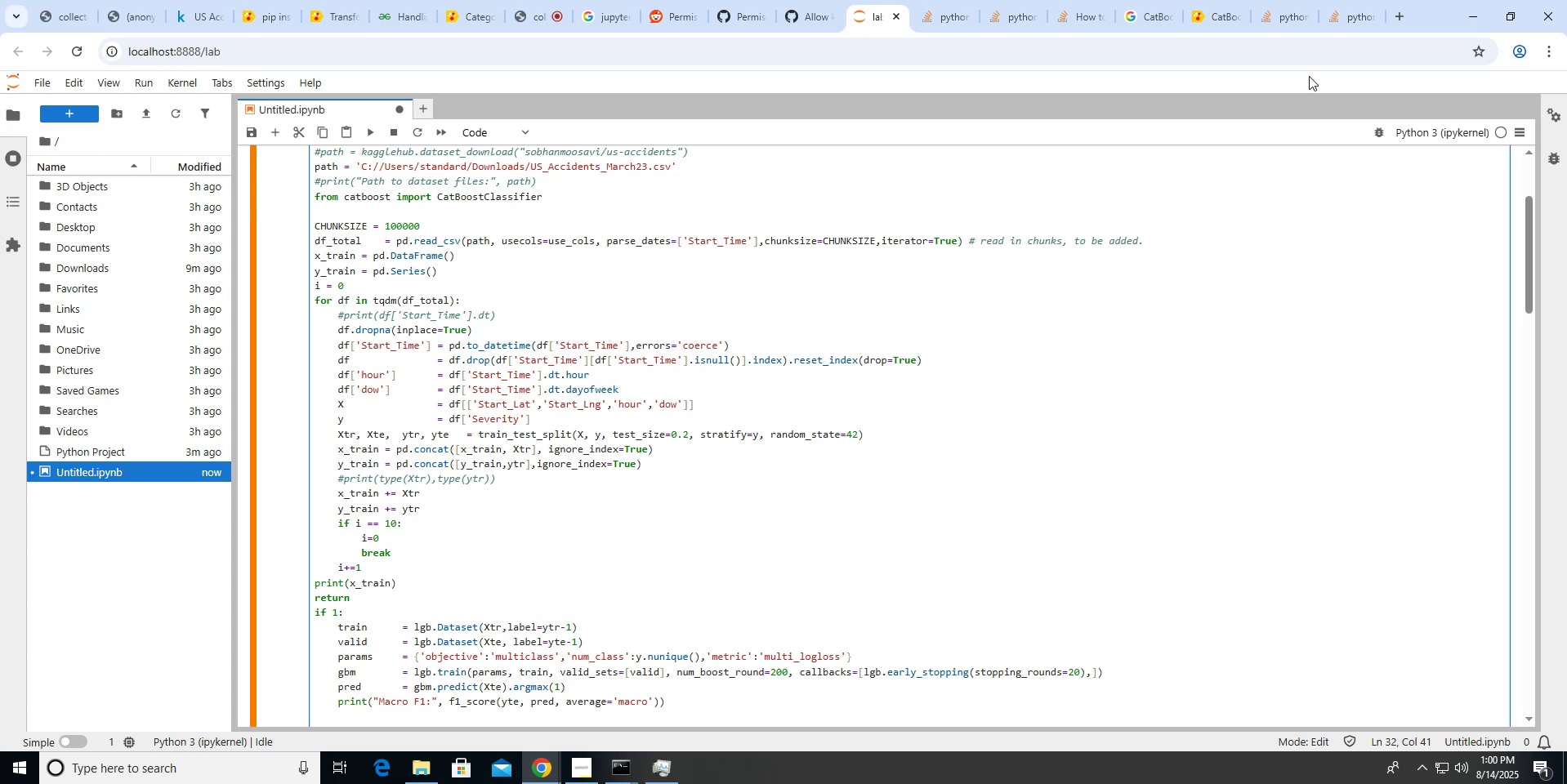 
type(axis=0,)
 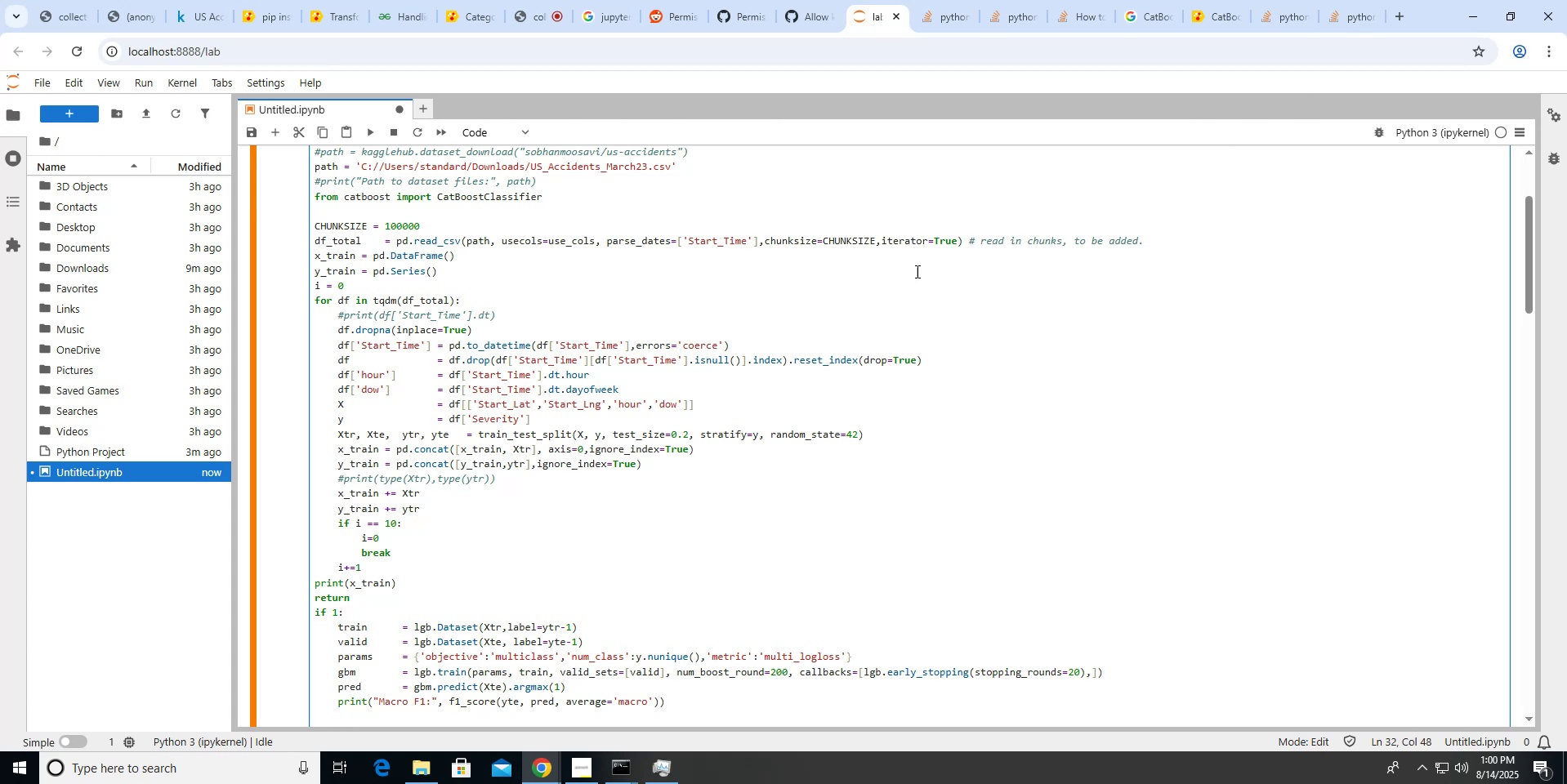 
key(Shift+ArrowLeft)
 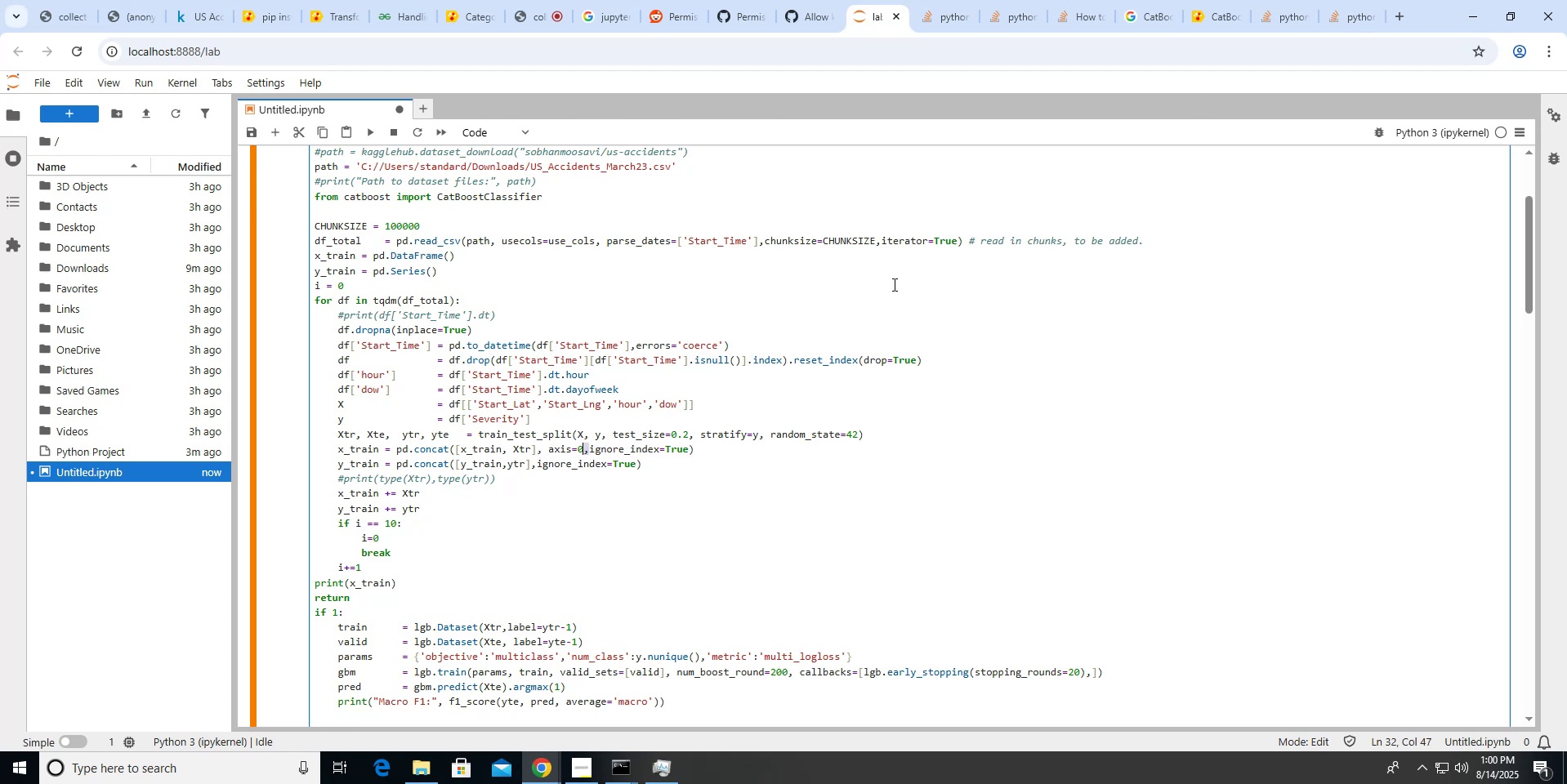 
key(ArrowRight)
 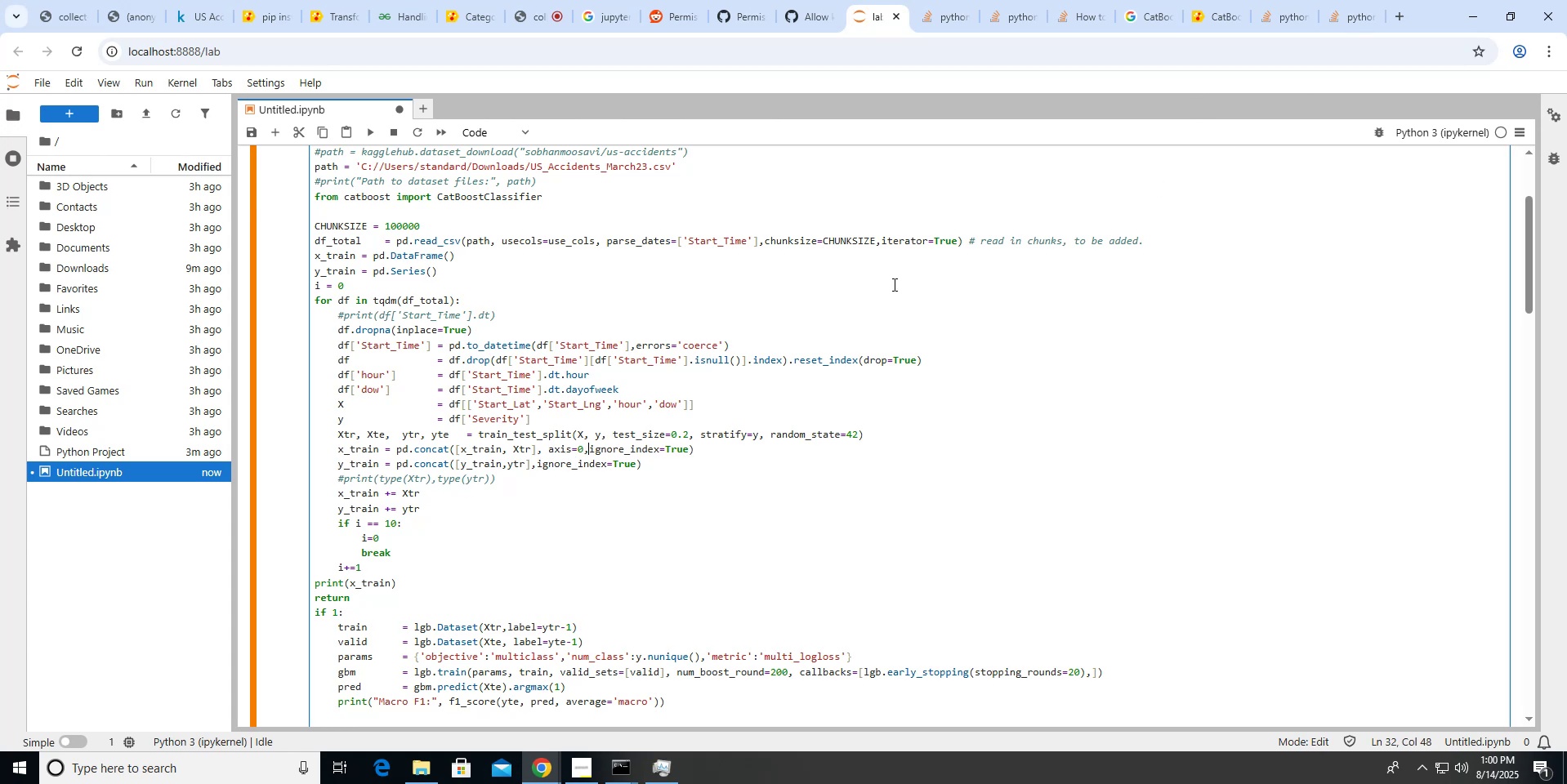 
key(Space)
 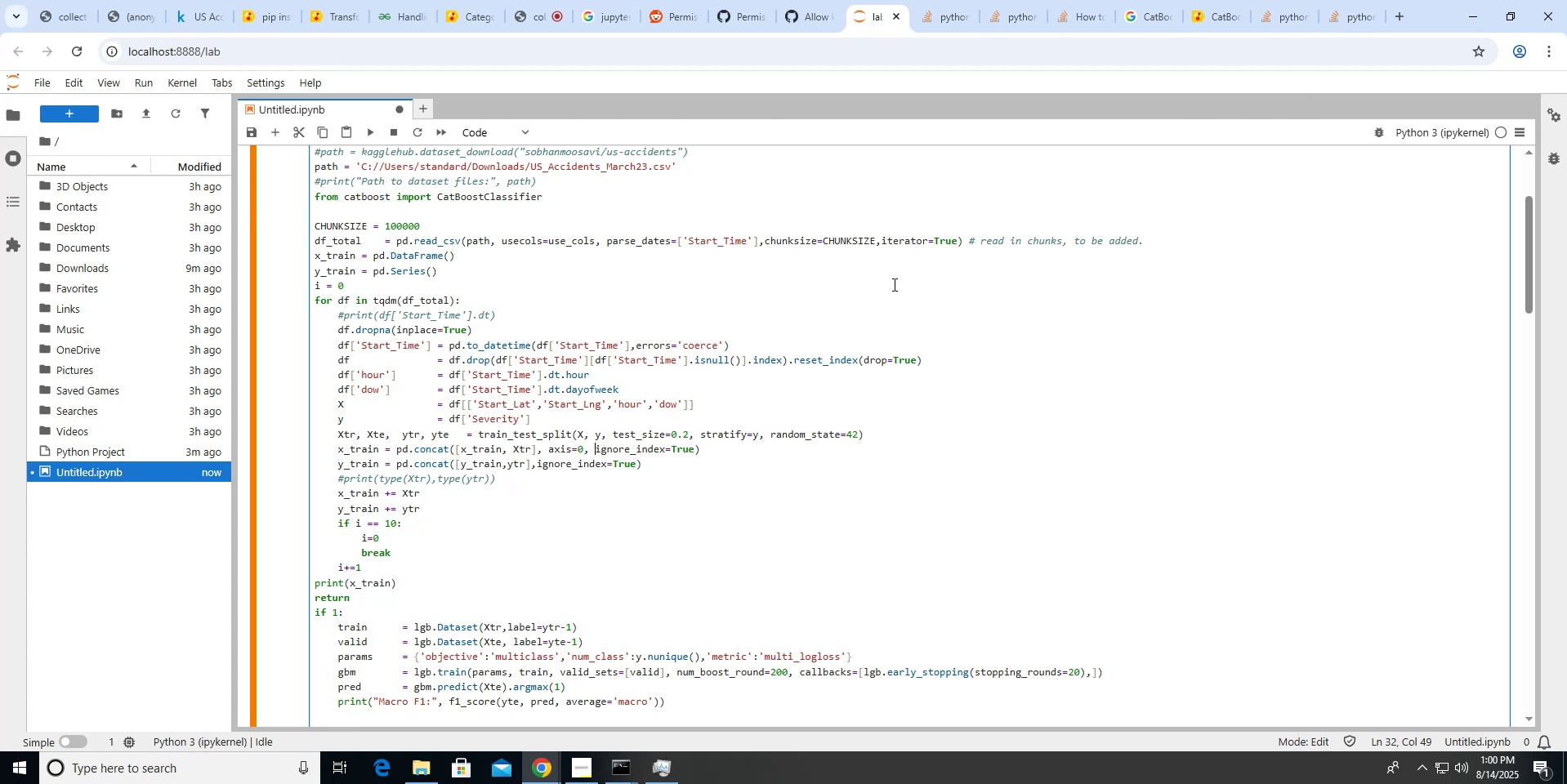 
key(ArrowLeft)
 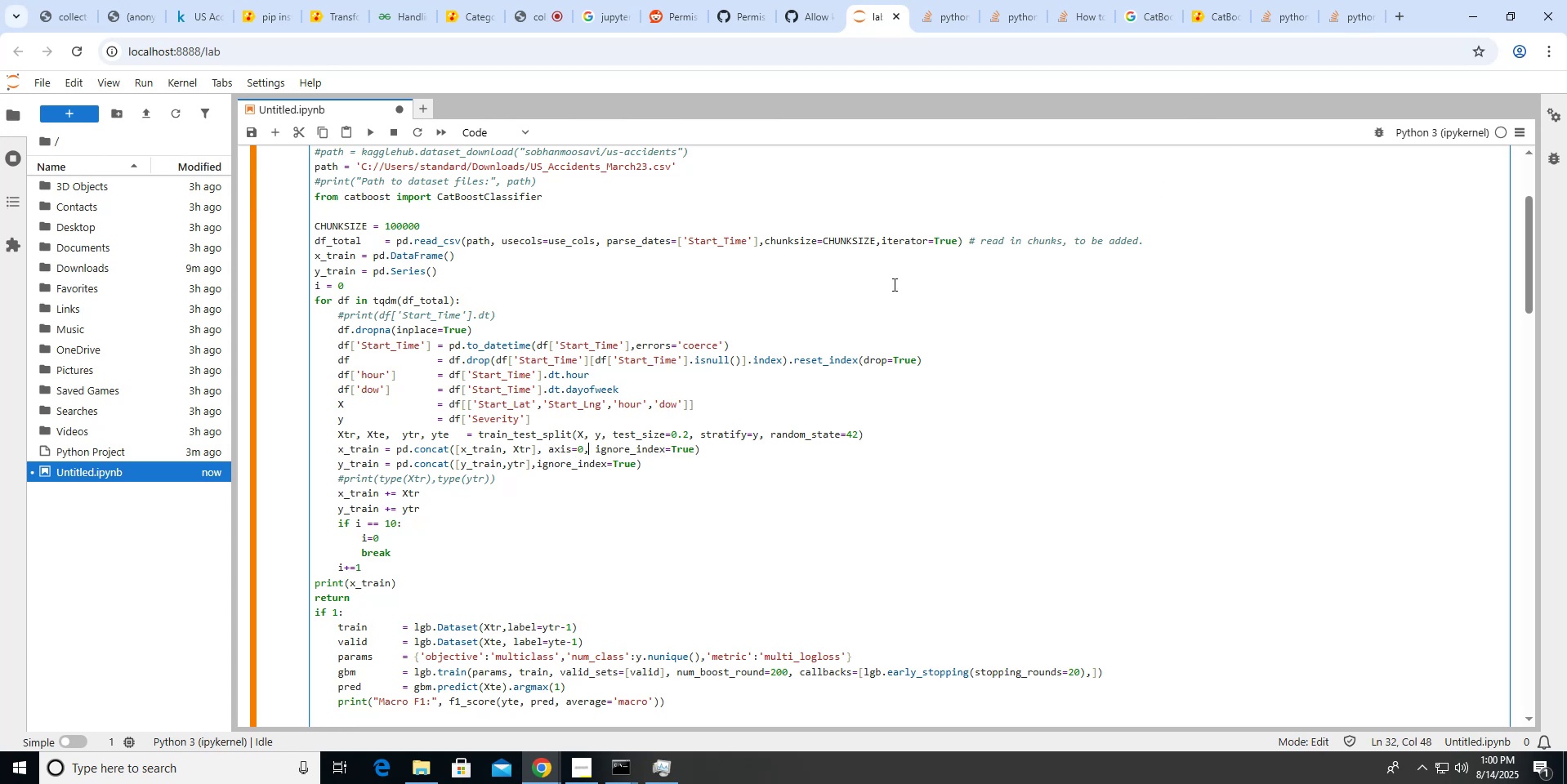 
key(ArrowRight)
 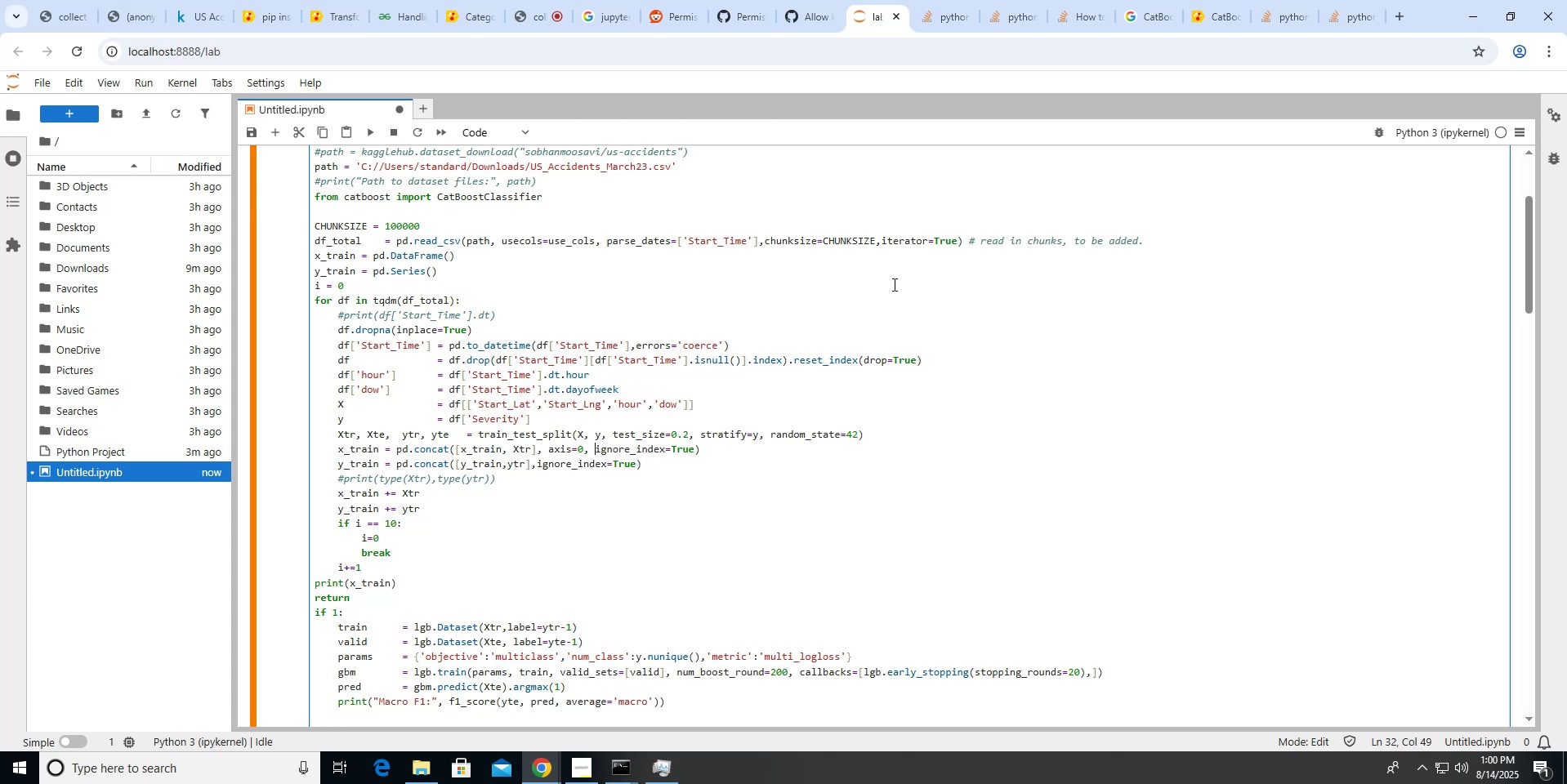 
hold_key(key=ArrowLeft, duration=0.66)
 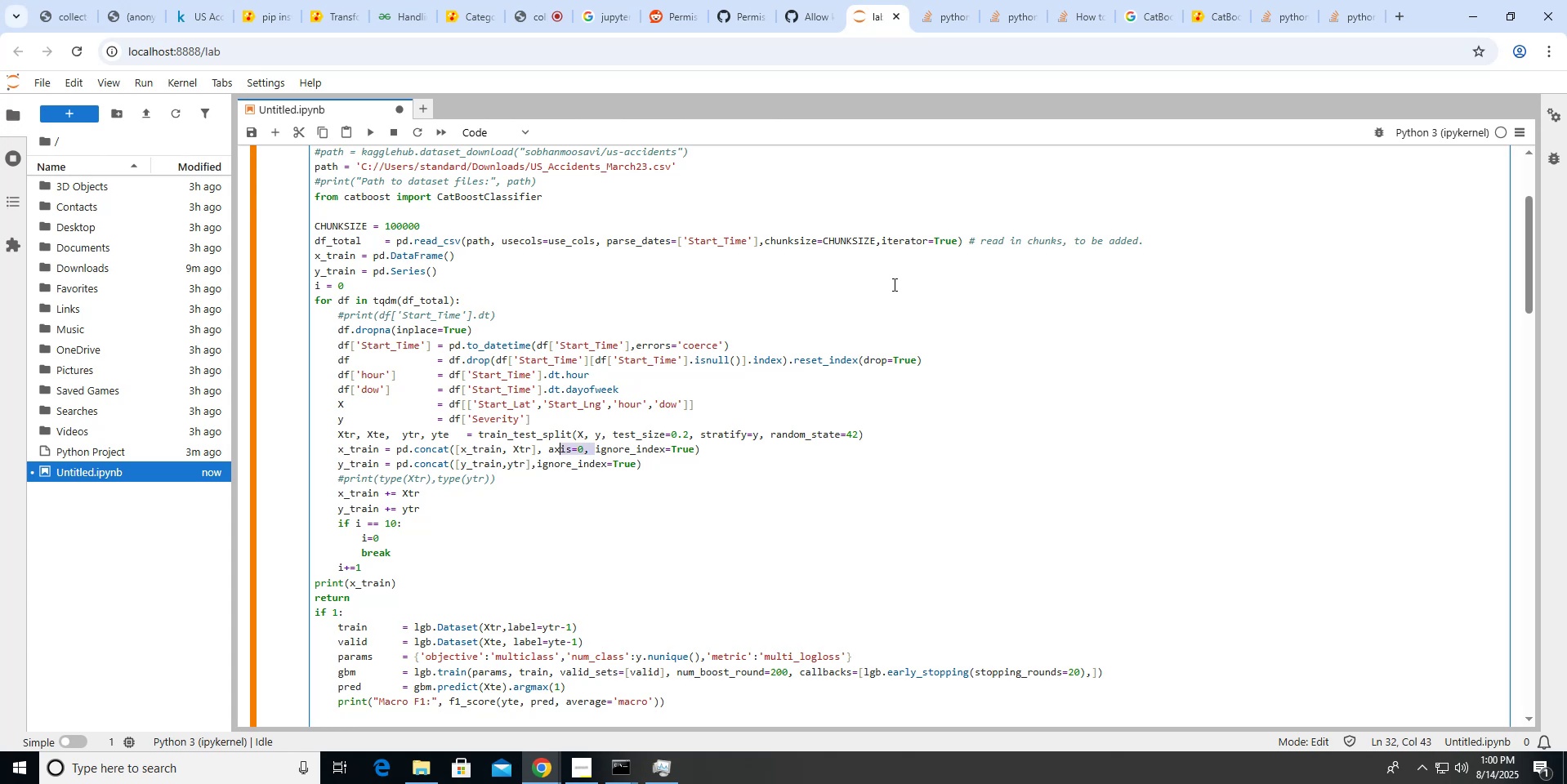 
key(Shift+ArrowLeft)
 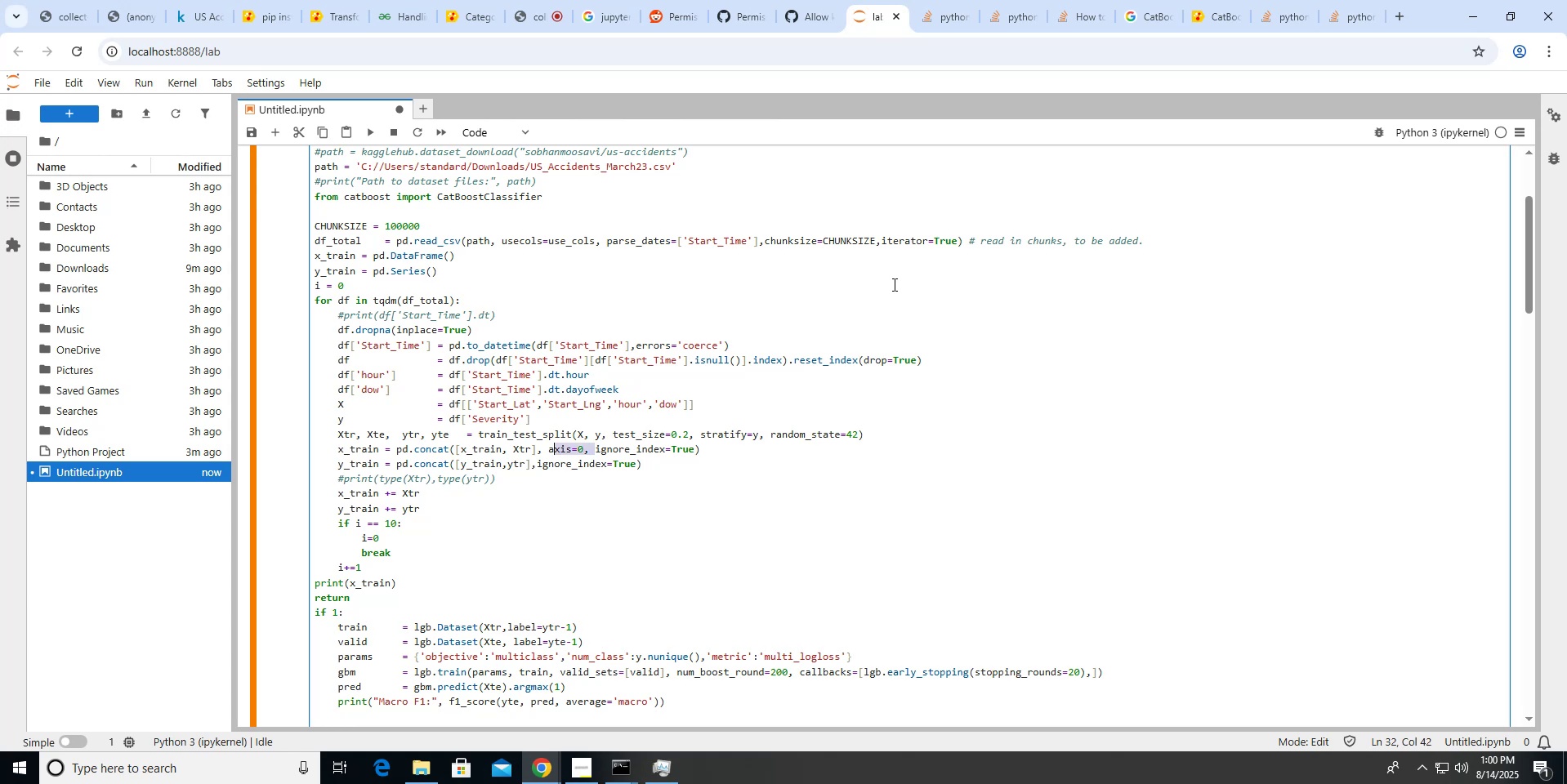 
key(Shift+ArrowLeft)
 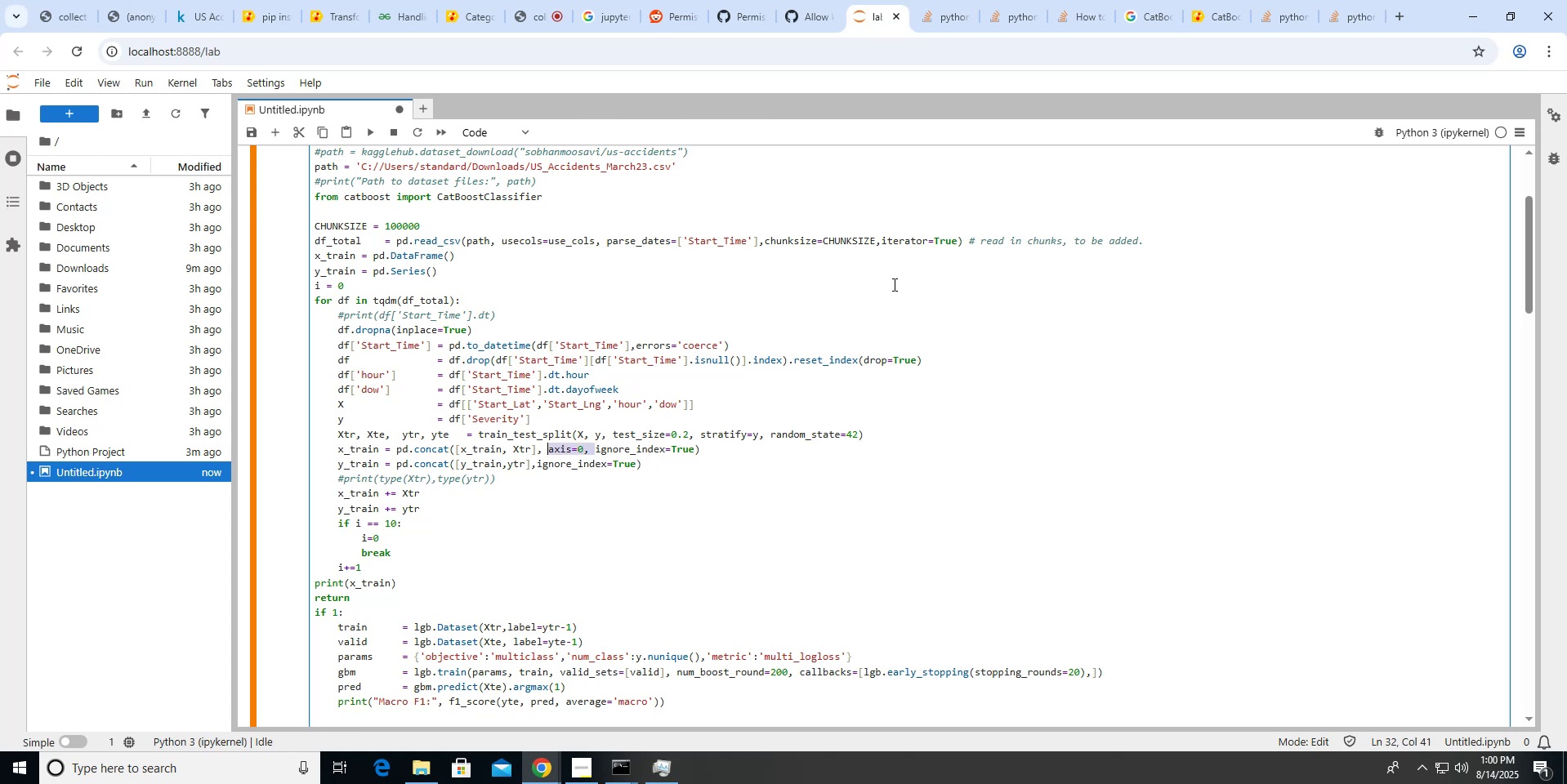 
key(Control+C)
 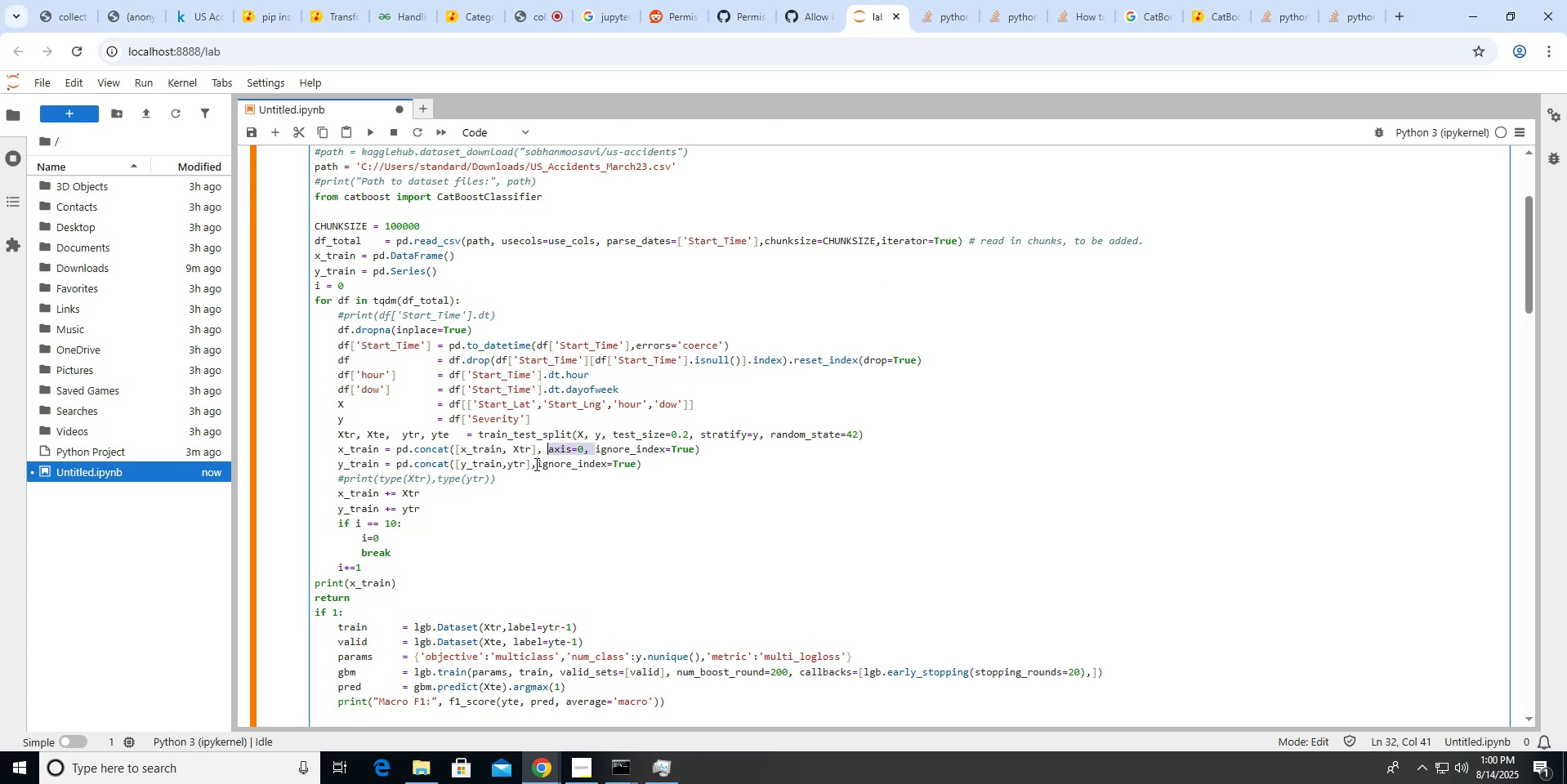 
left_click([536, 463])
 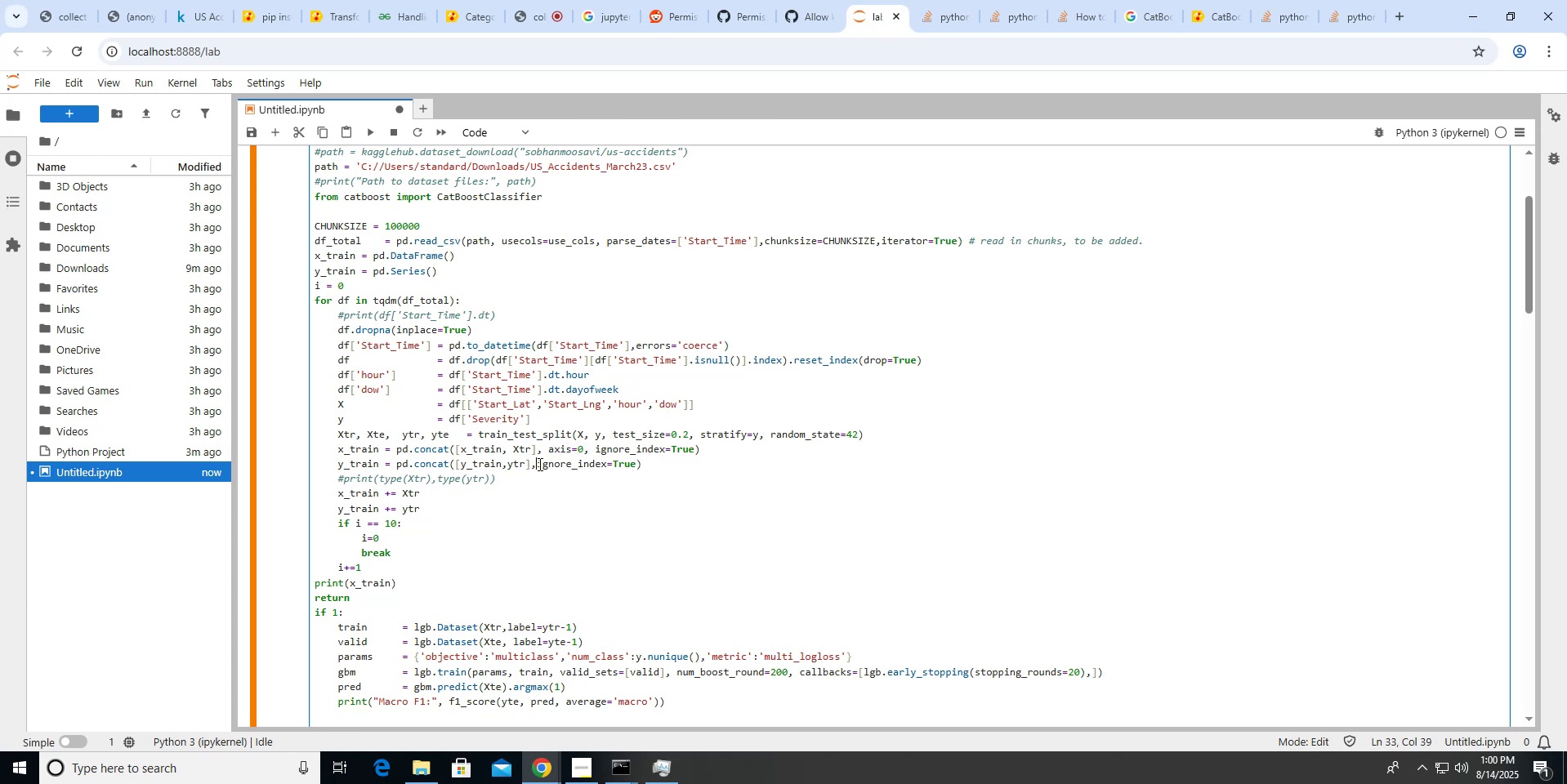 
key(Control+V)
 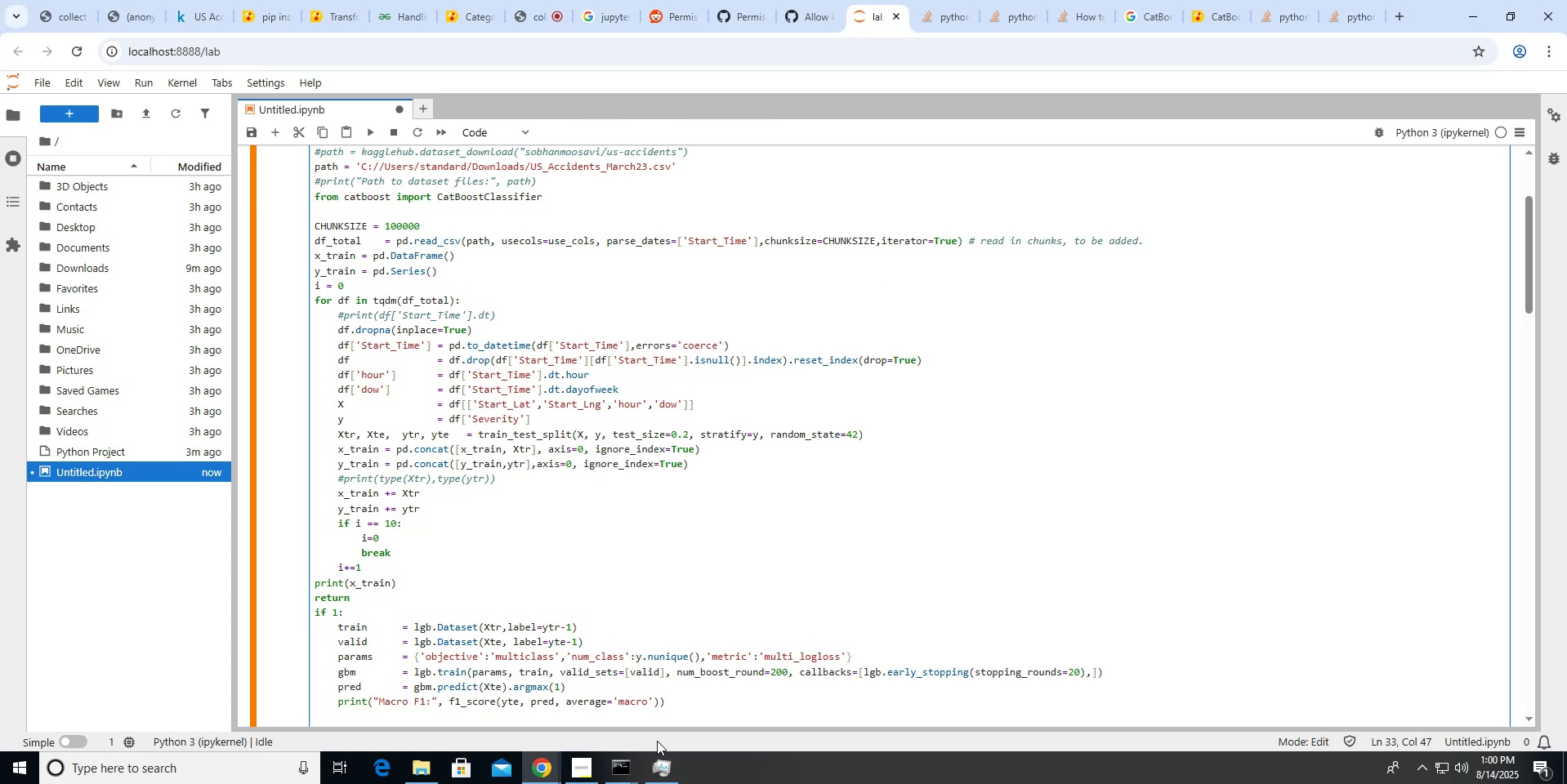 
key(Control+S)
 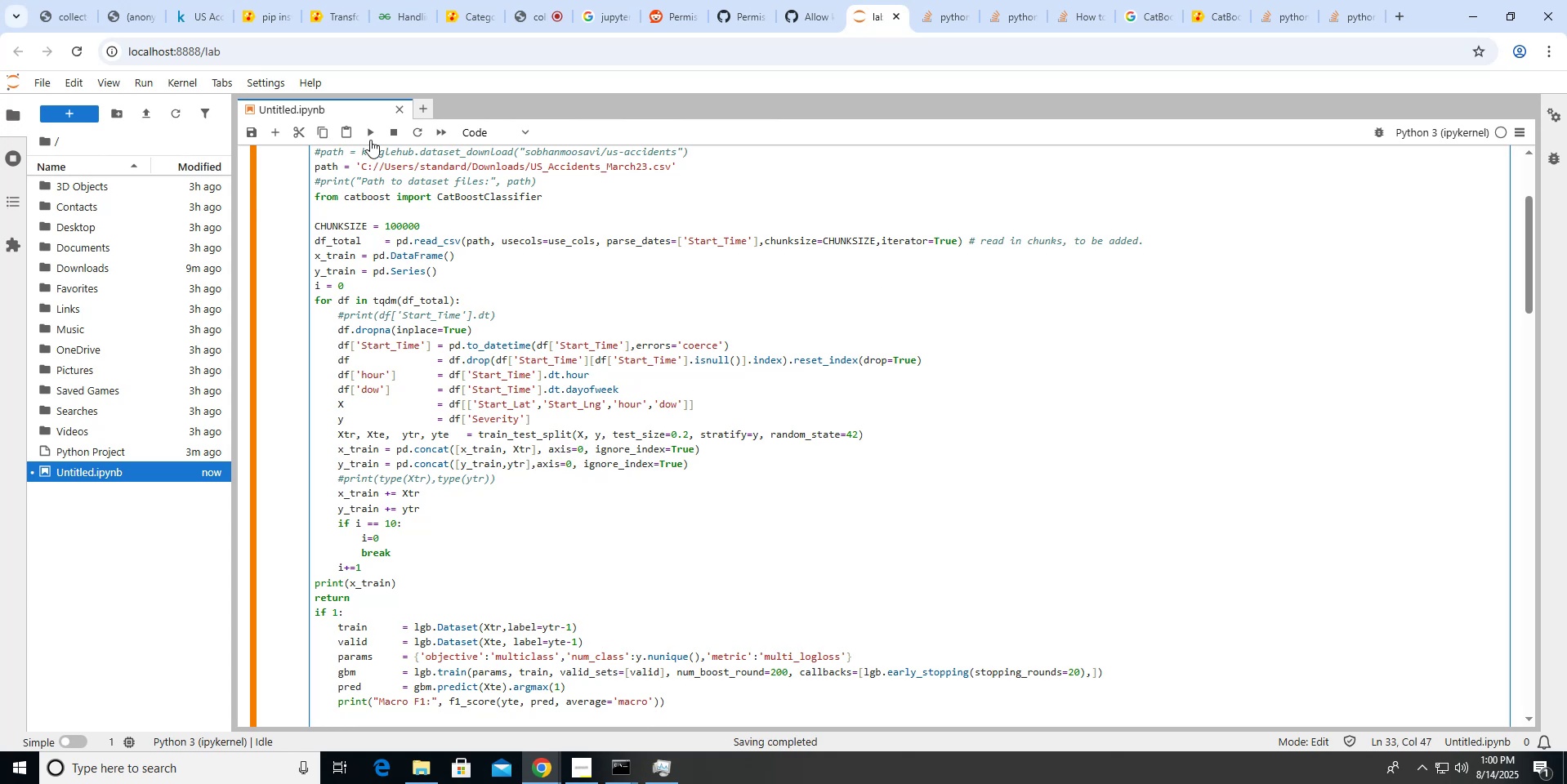 